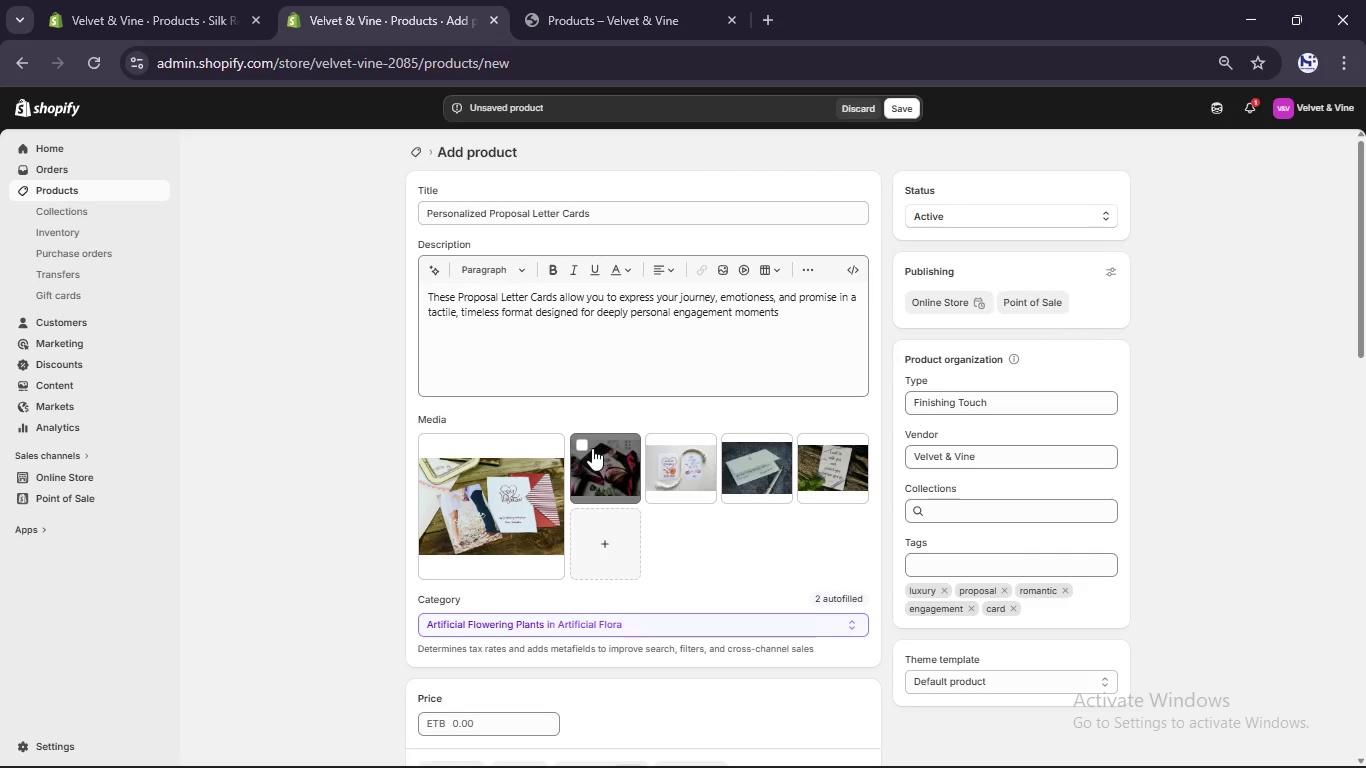 
left_click([576, 449])
 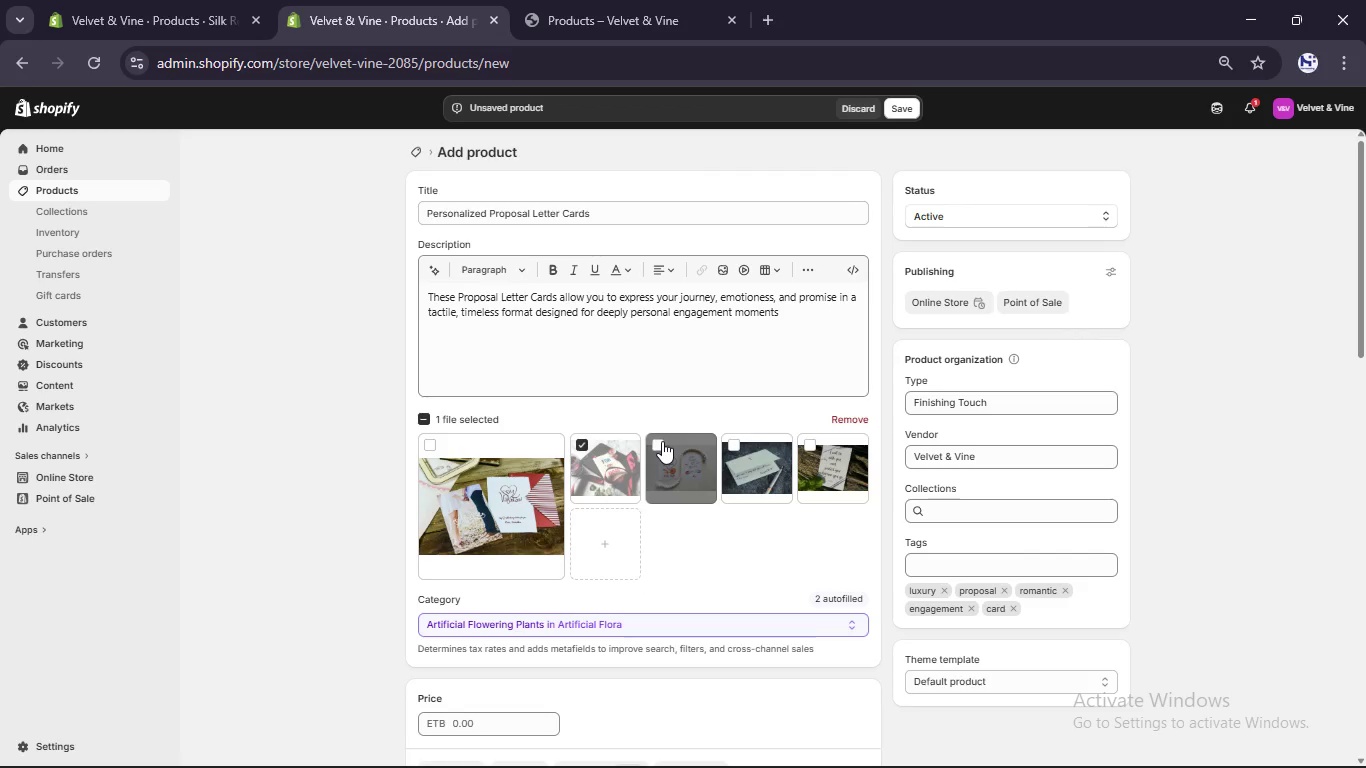 
left_click([659, 442])
 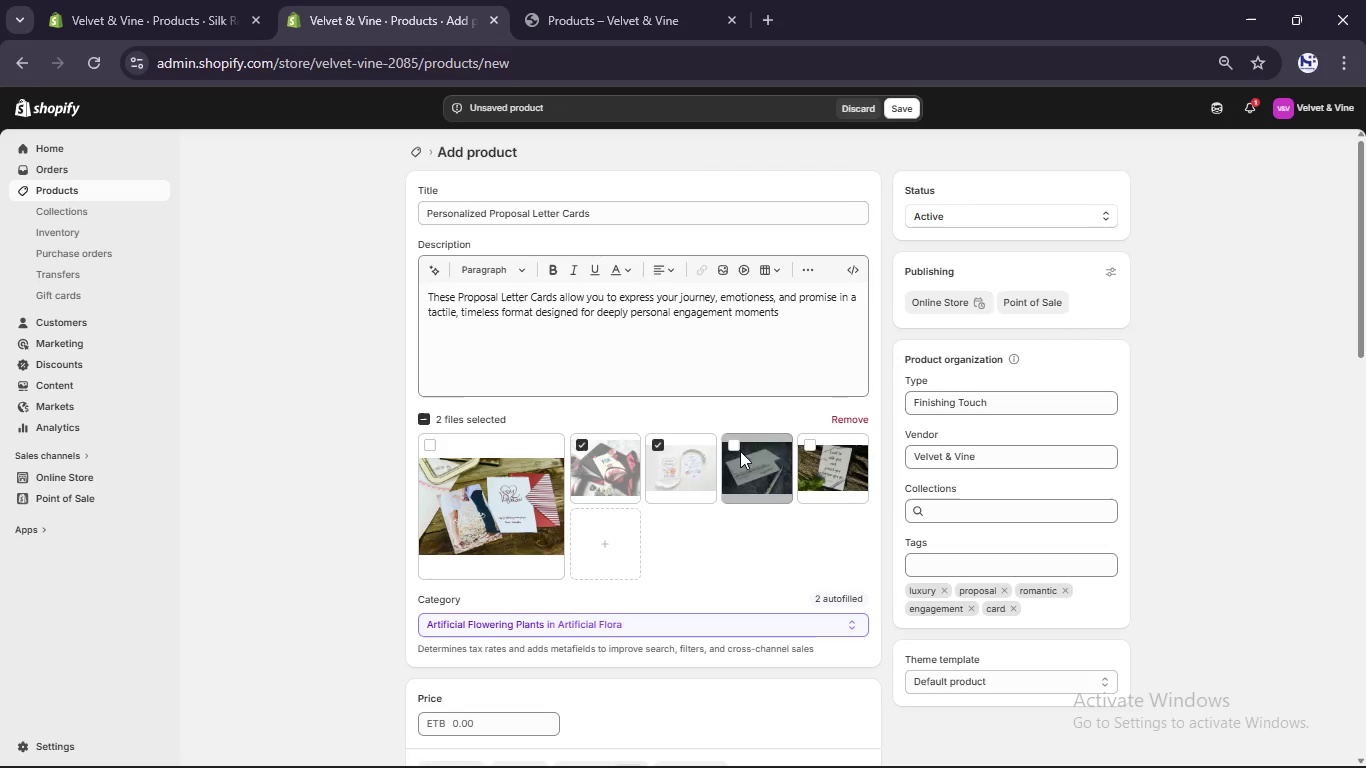 
left_click([736, 448])
 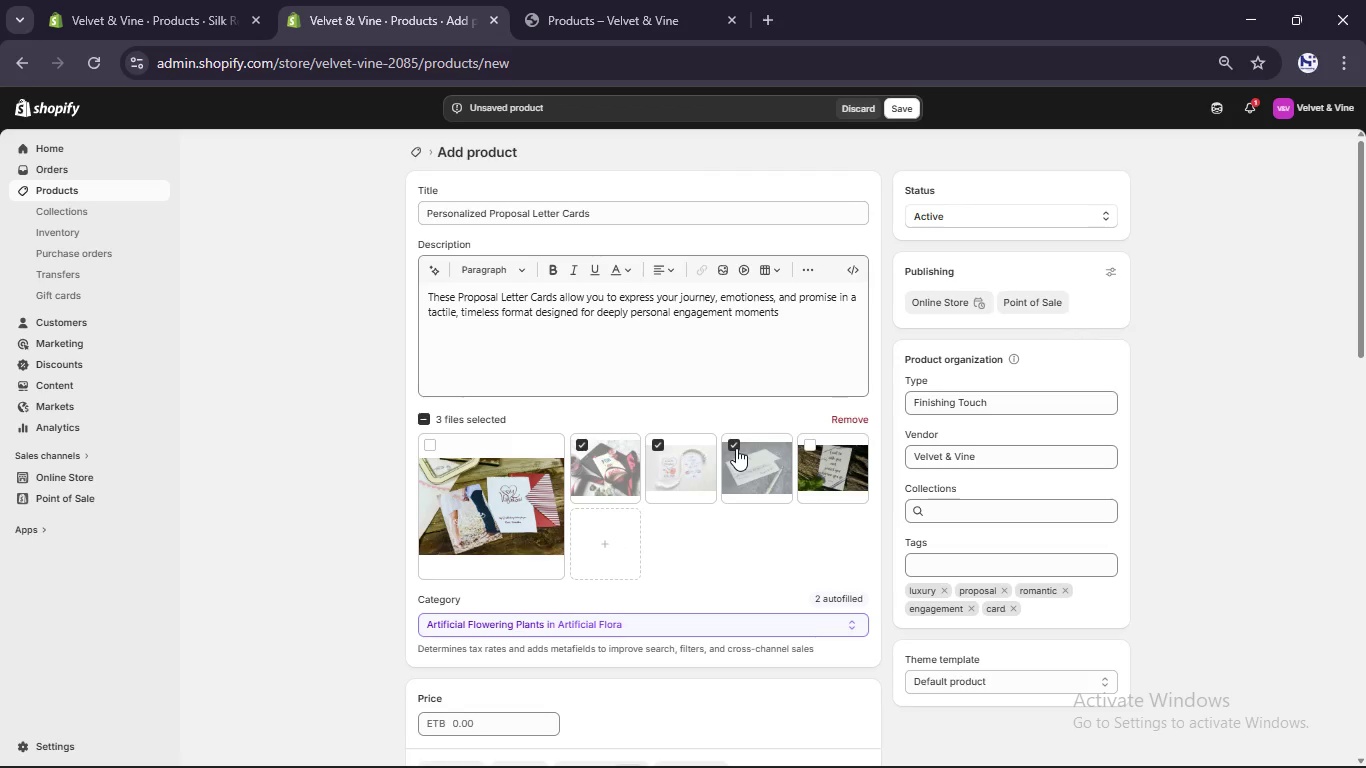 
left_click([736, 448])
 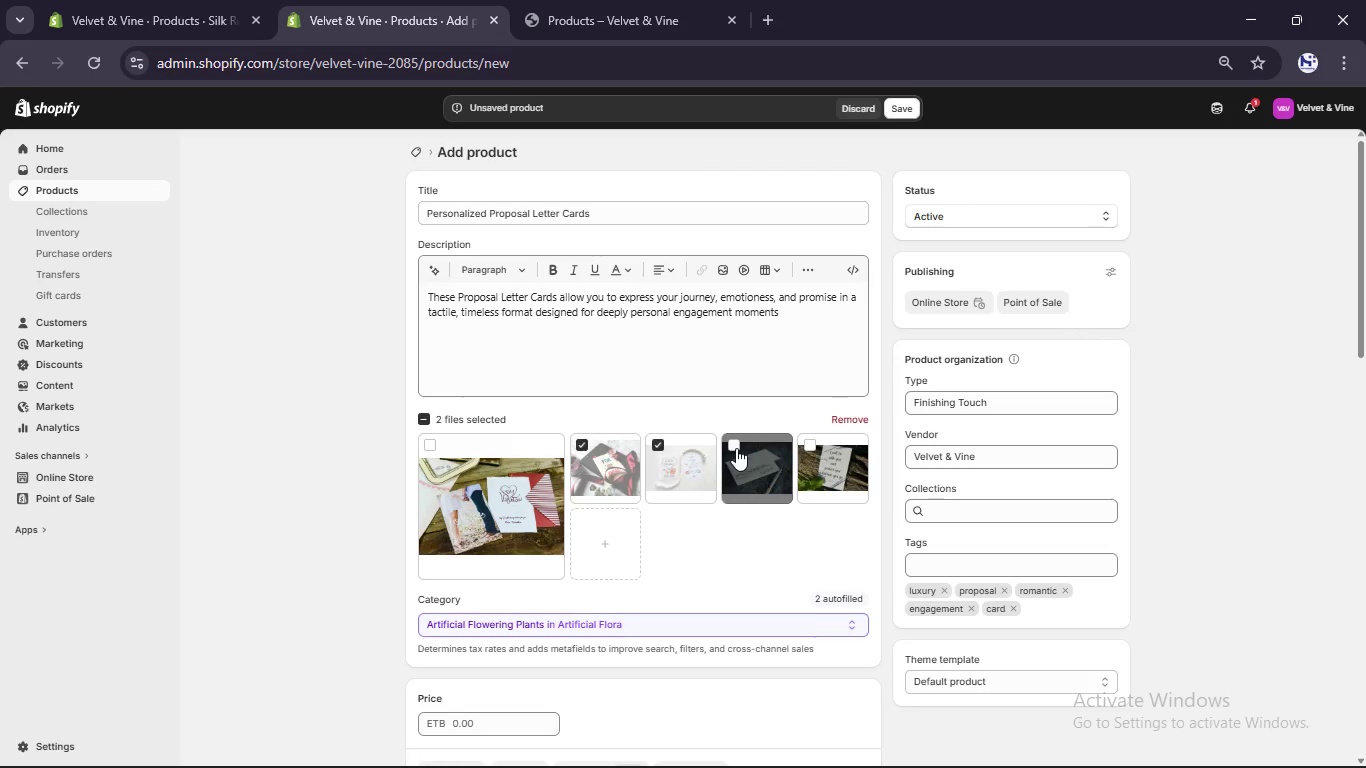 
left_click([736, 448])
 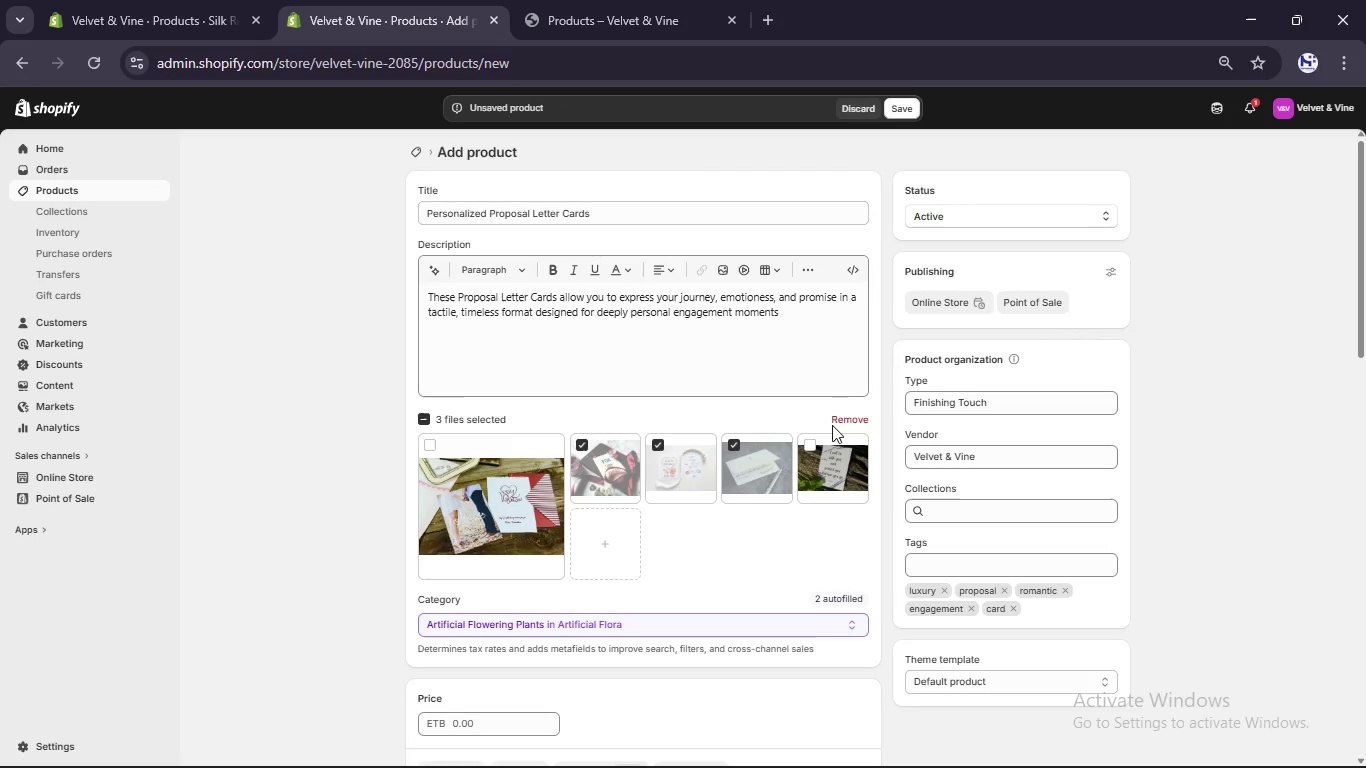 
left_click([834, 421])
 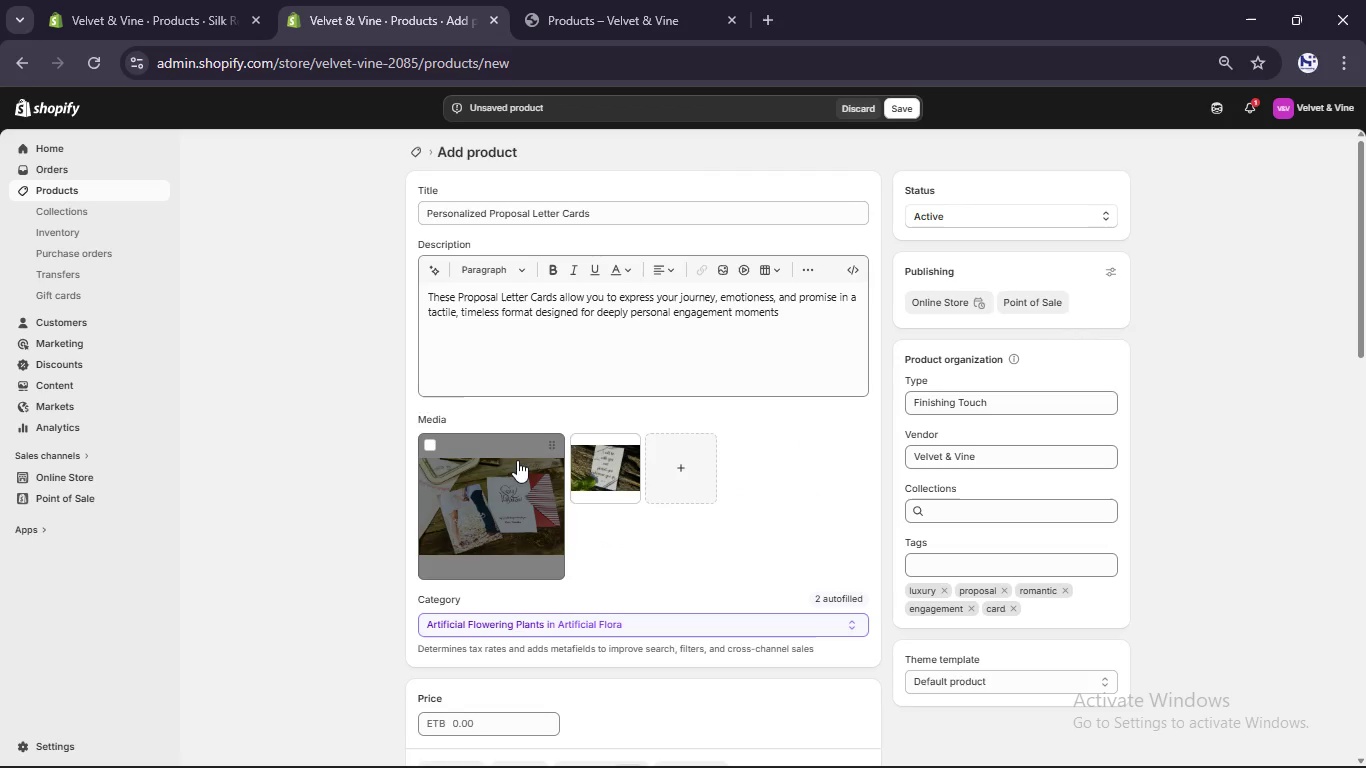 
left_click([497, 506])
 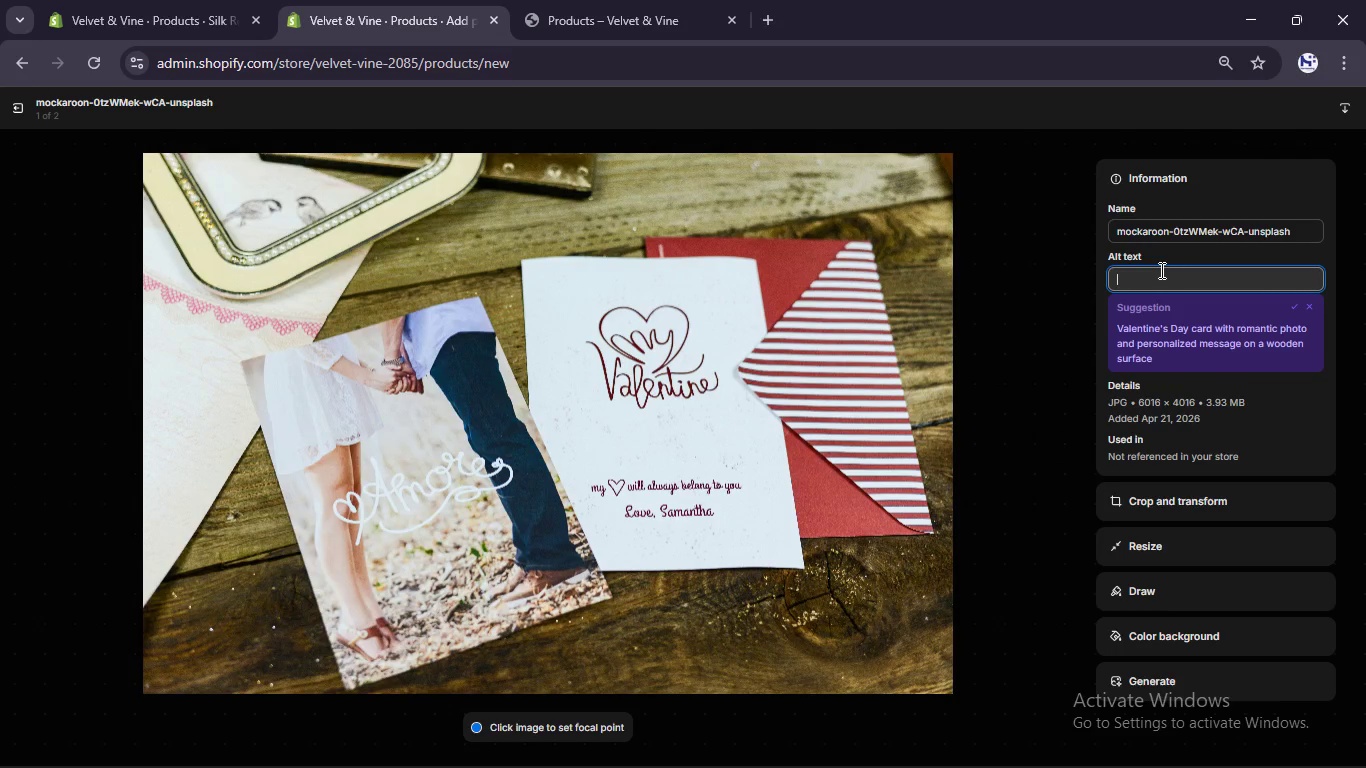 
key(Meta+V)
 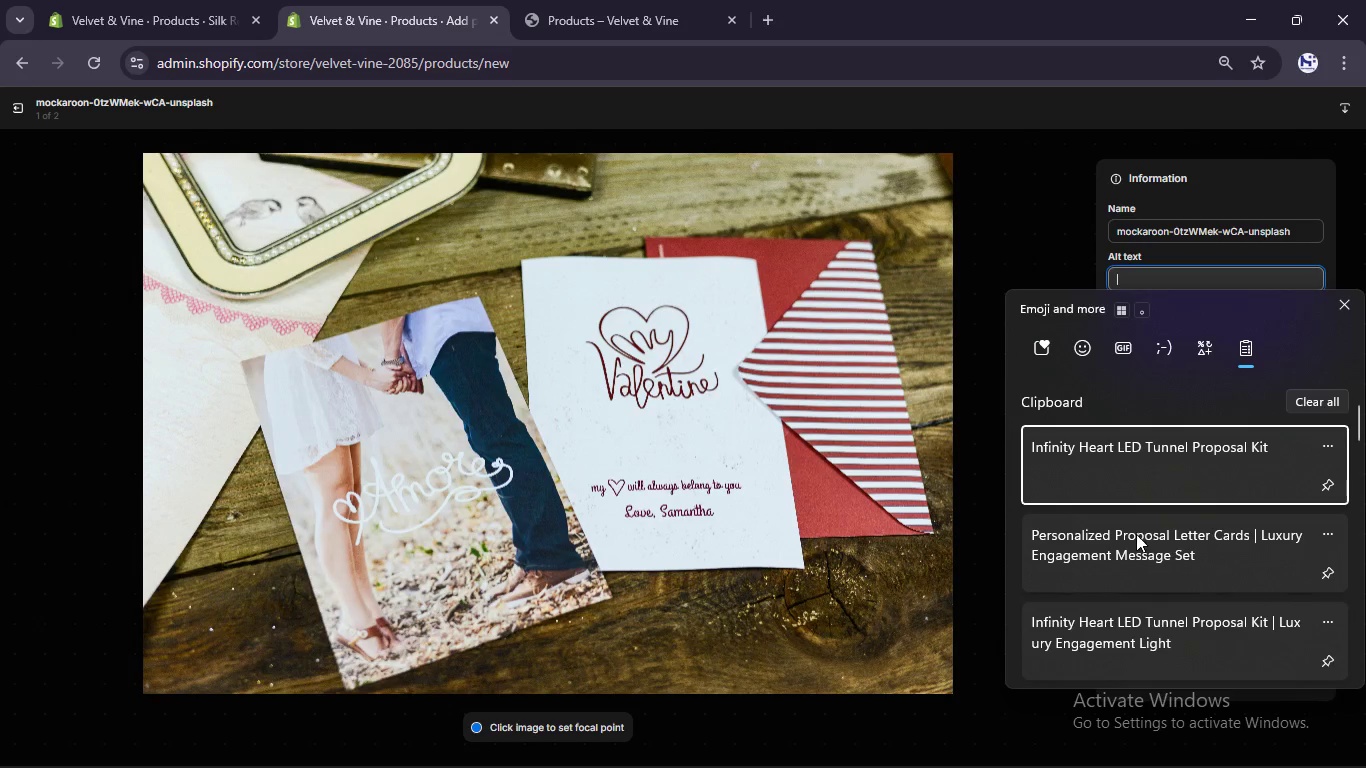 
left_click([1135, 537])
 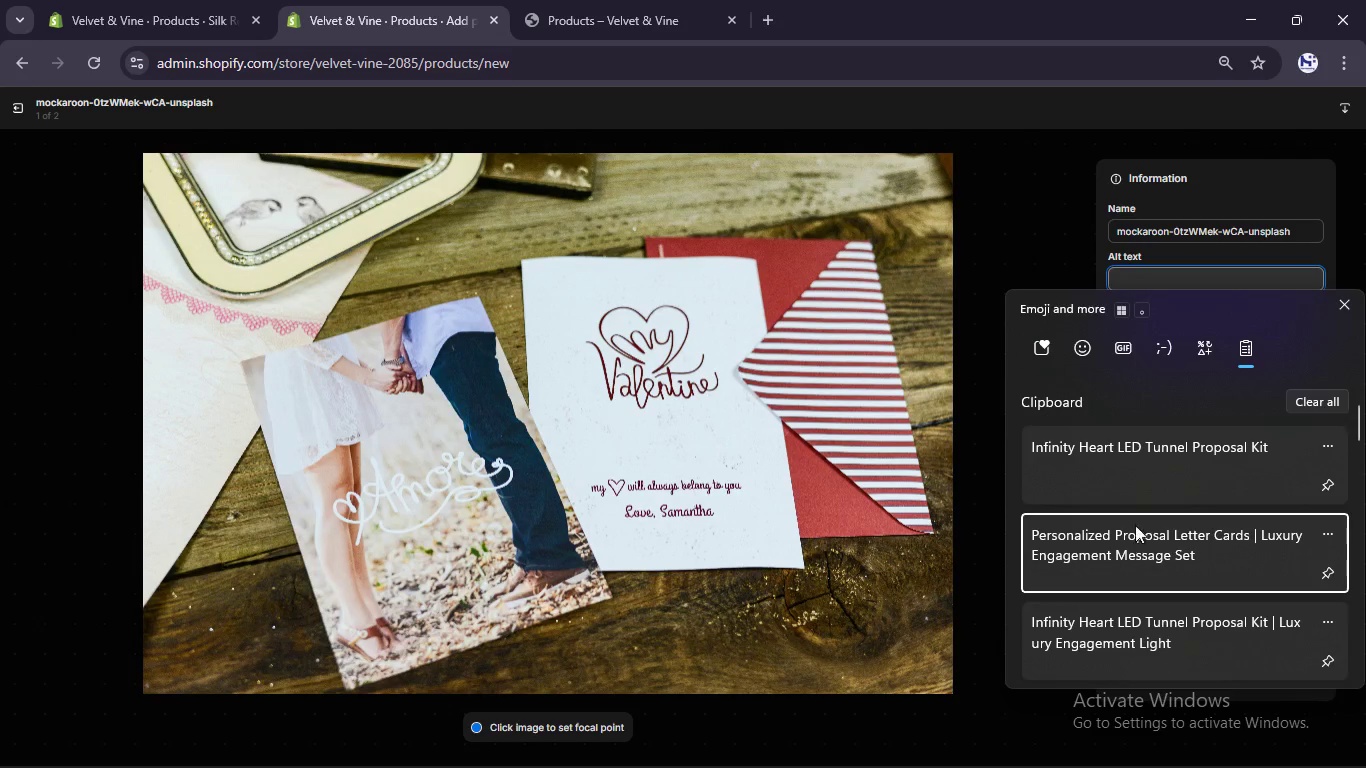 
key(Control+ControlLeft)
 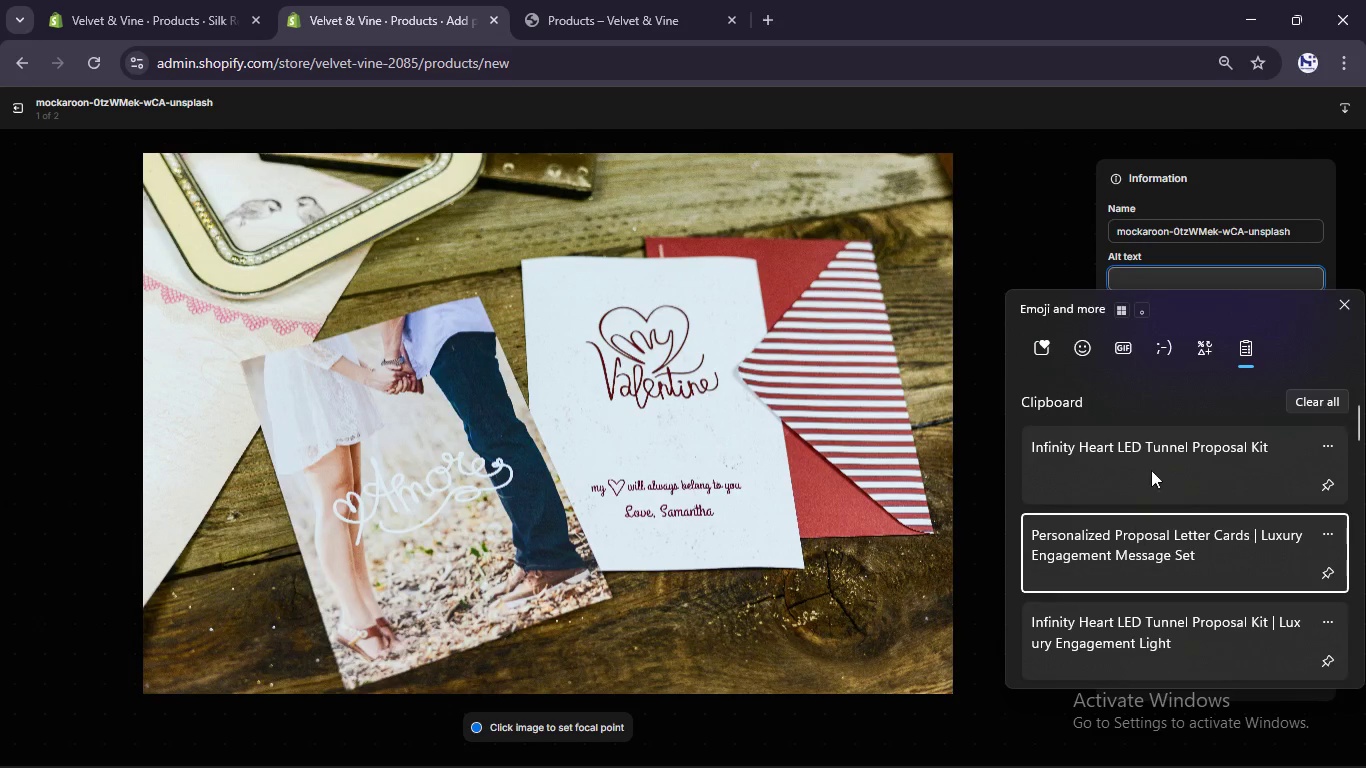 
key(Backspace)
 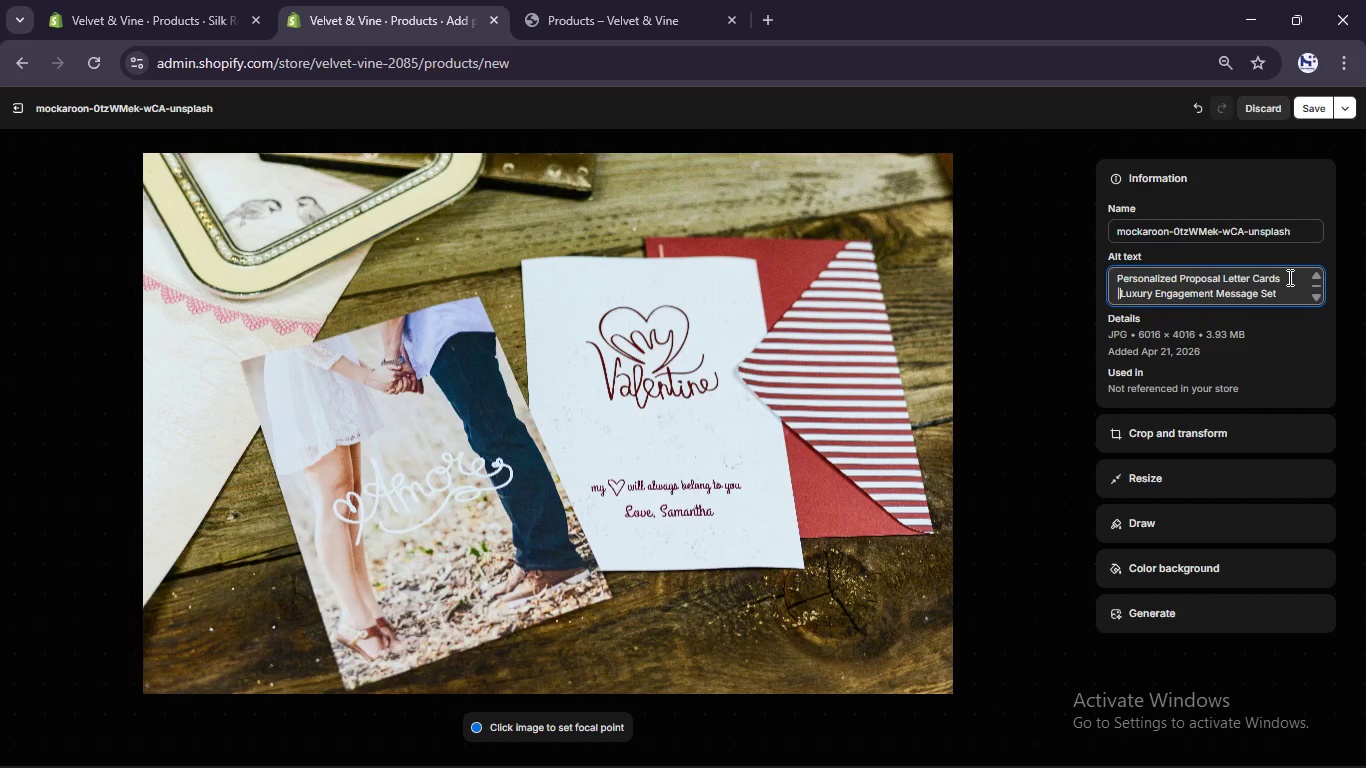 
key(Backspace)
 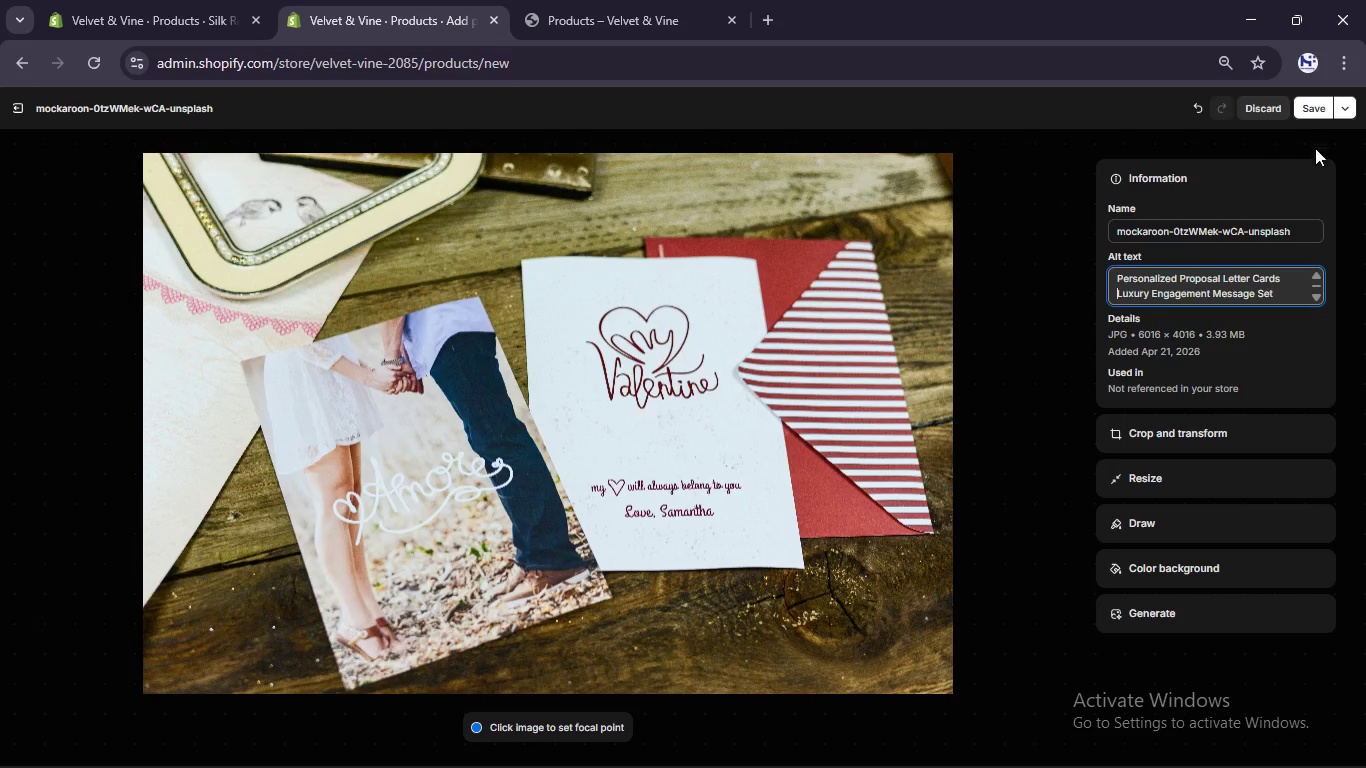 
left_click([1323, 102])
 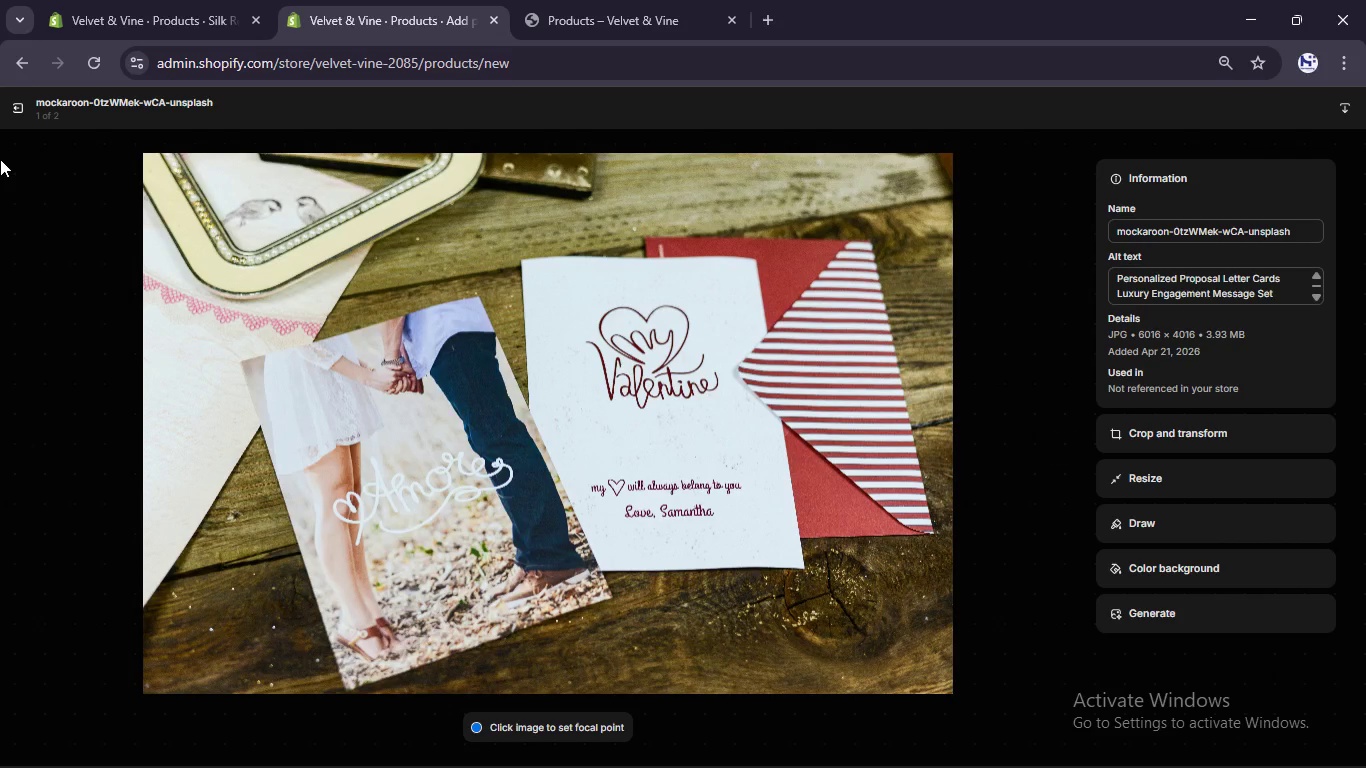 
left_click([18, 104])
 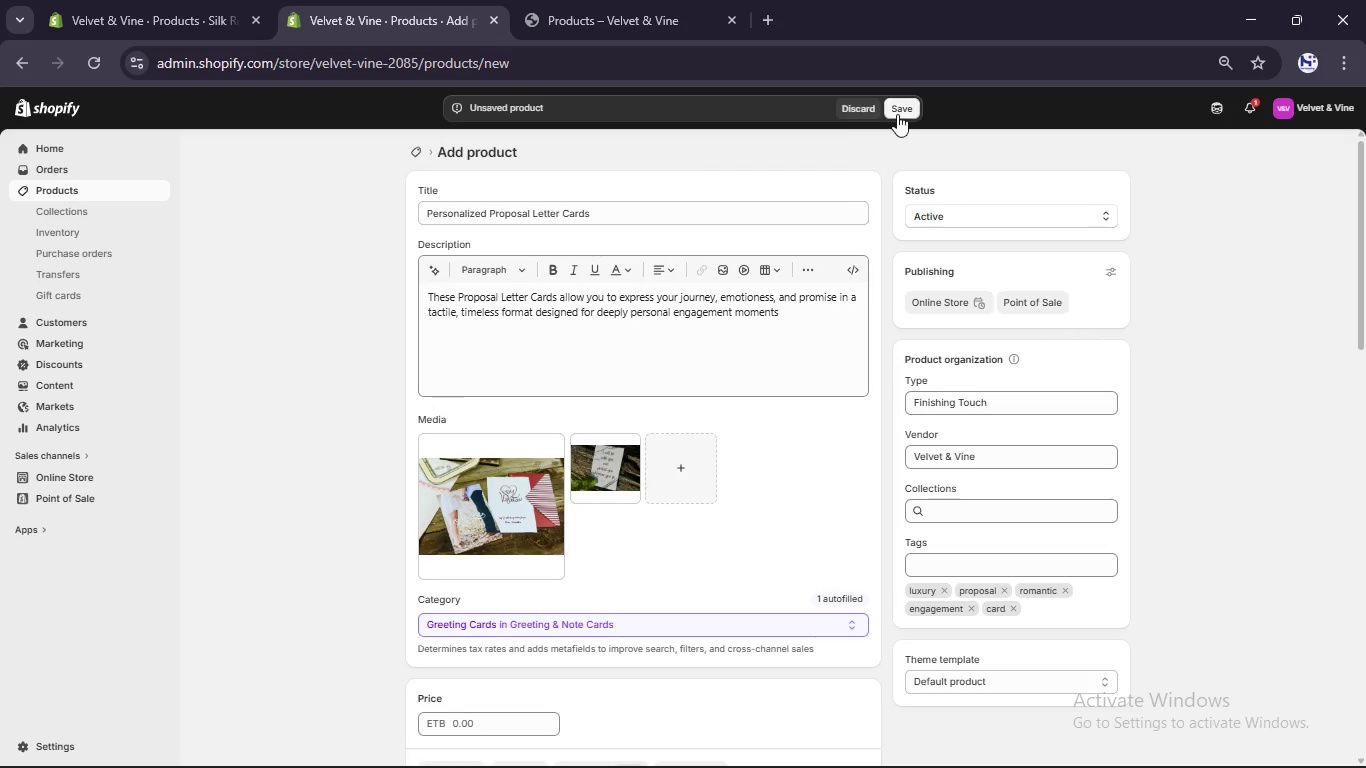 
left_click([899, 114])
 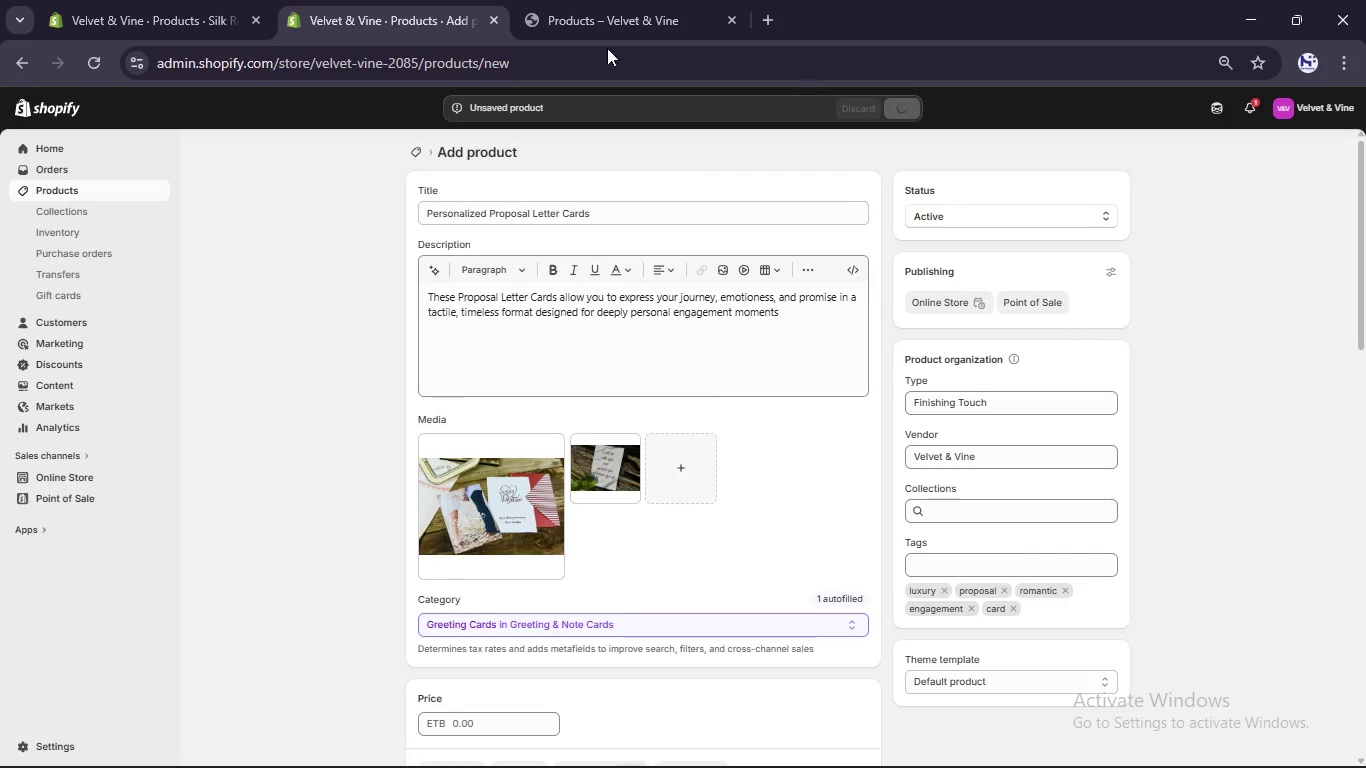 
left_click([113, 0])
 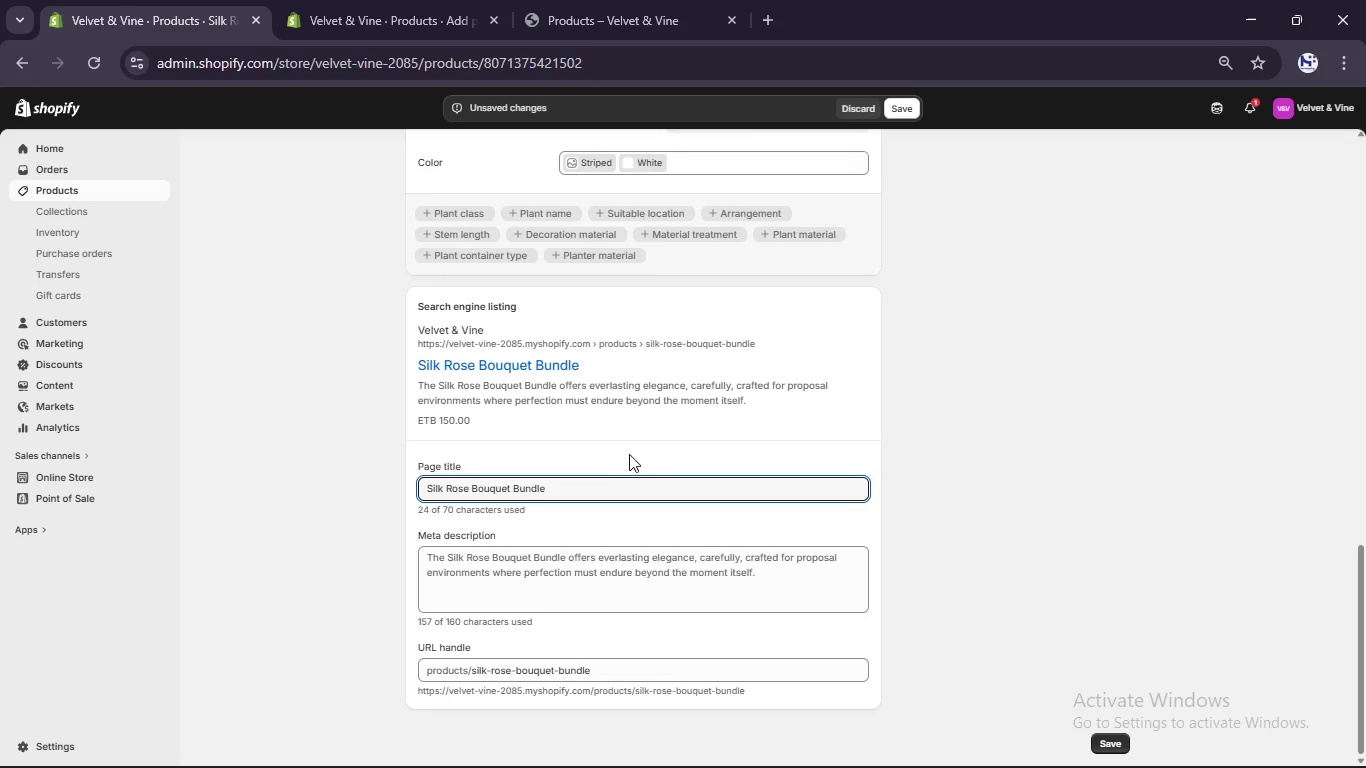 
left_click([618, 479])
 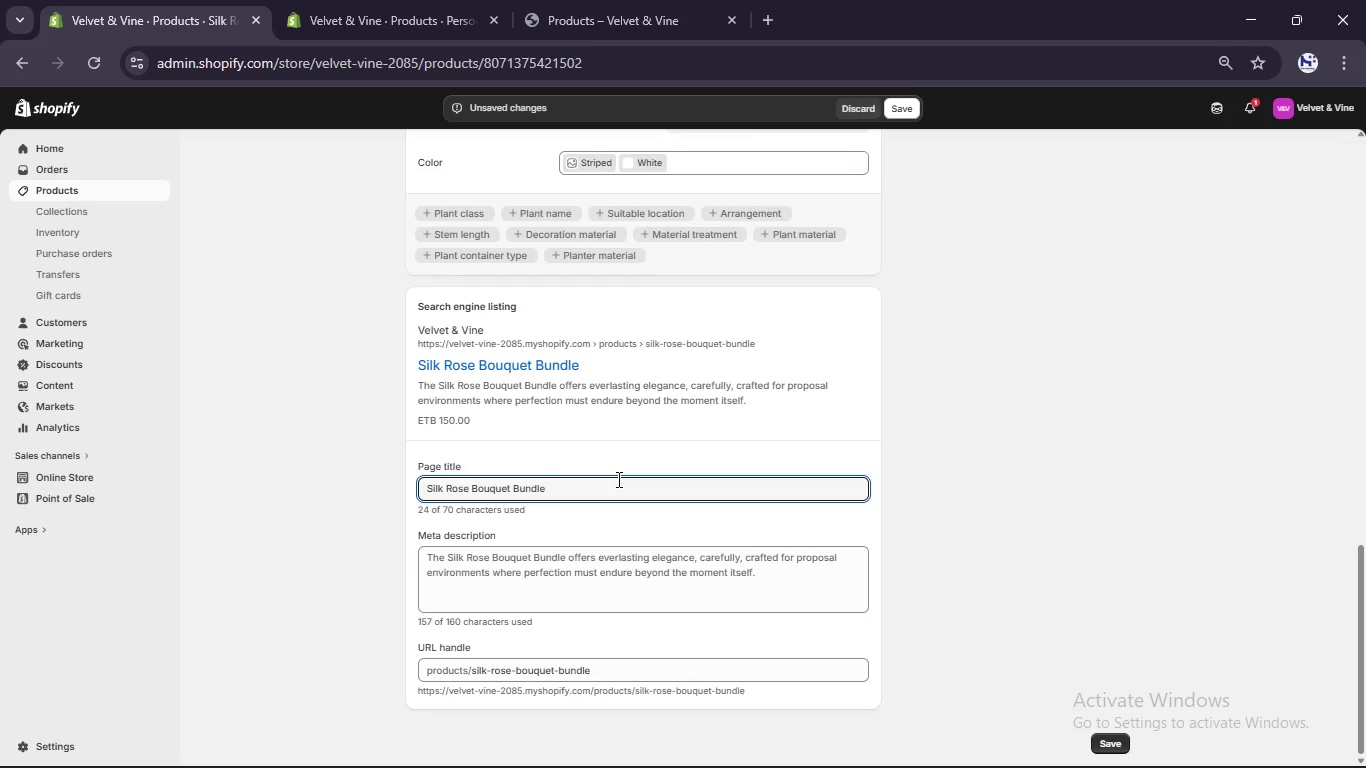 
type( L)
key(Backspace)
type([Break] Luxury Artificial Wedding Proposal Flowers)
 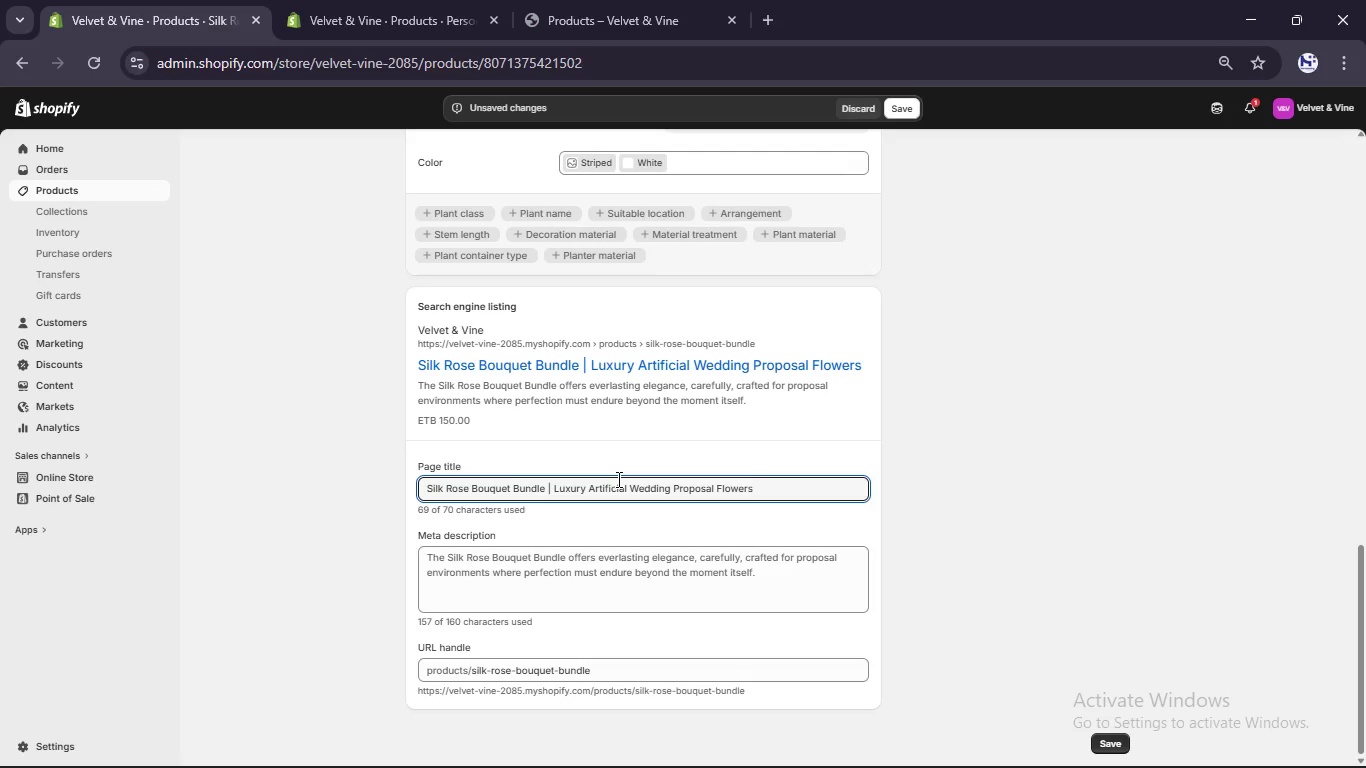 
left_click([575, 569])
 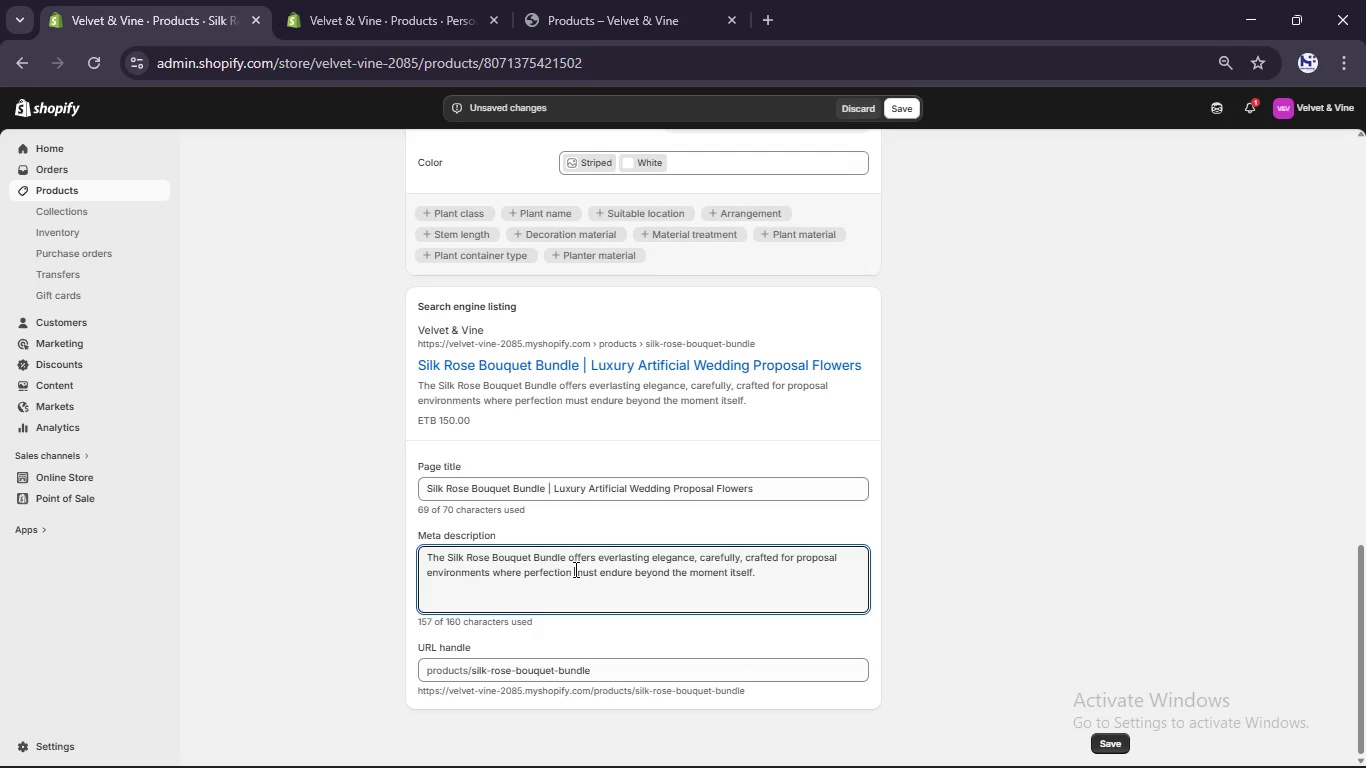 
key(Control+A)
 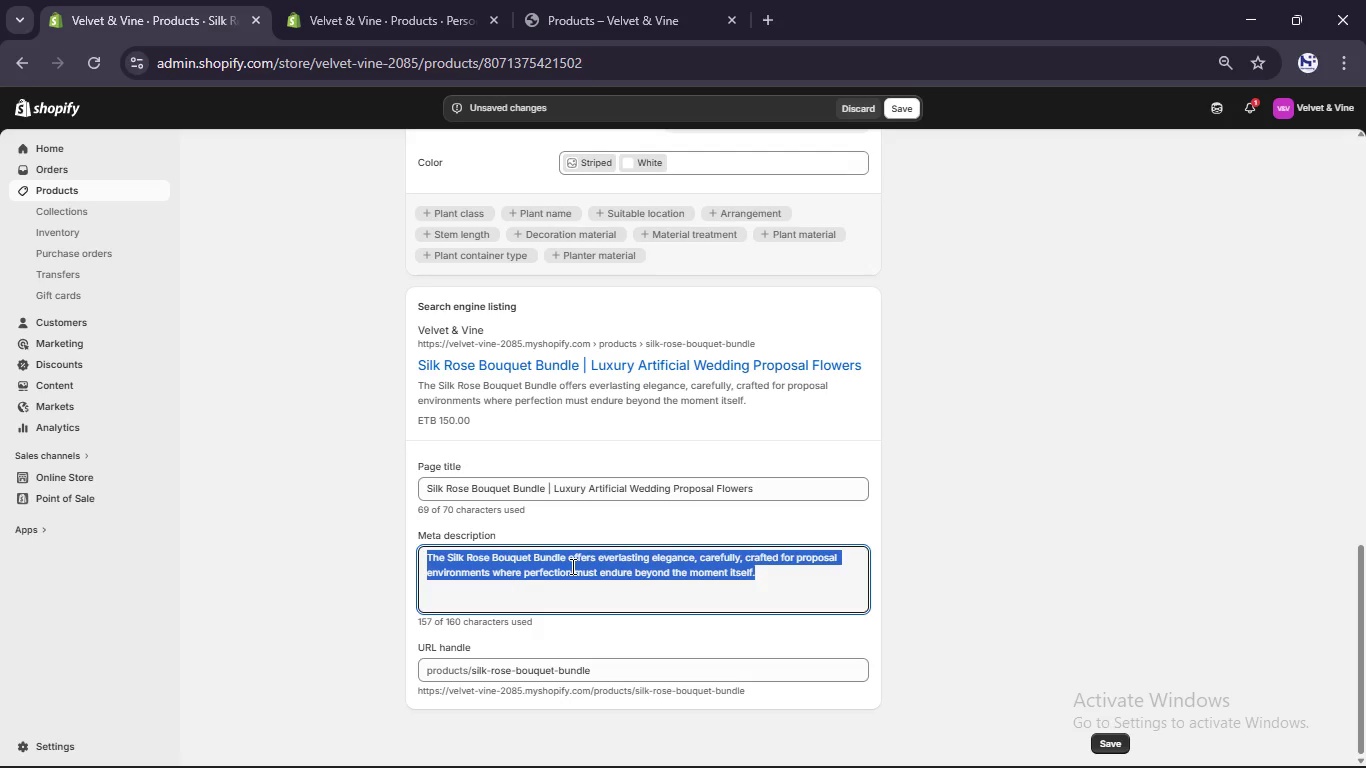 
type(A premium silk rose bouquet designd)
key(Backspace)
type(ed for elegant and li)
key(Backspace)
type(ooking oro)
key(Backspace)
key(Backspace)
key(Backspace)
type(proposal decorat)
key(Backspace)
type(ion st)
key(Backspace)
type(eti)
key(Backspace)
type(ups.)
 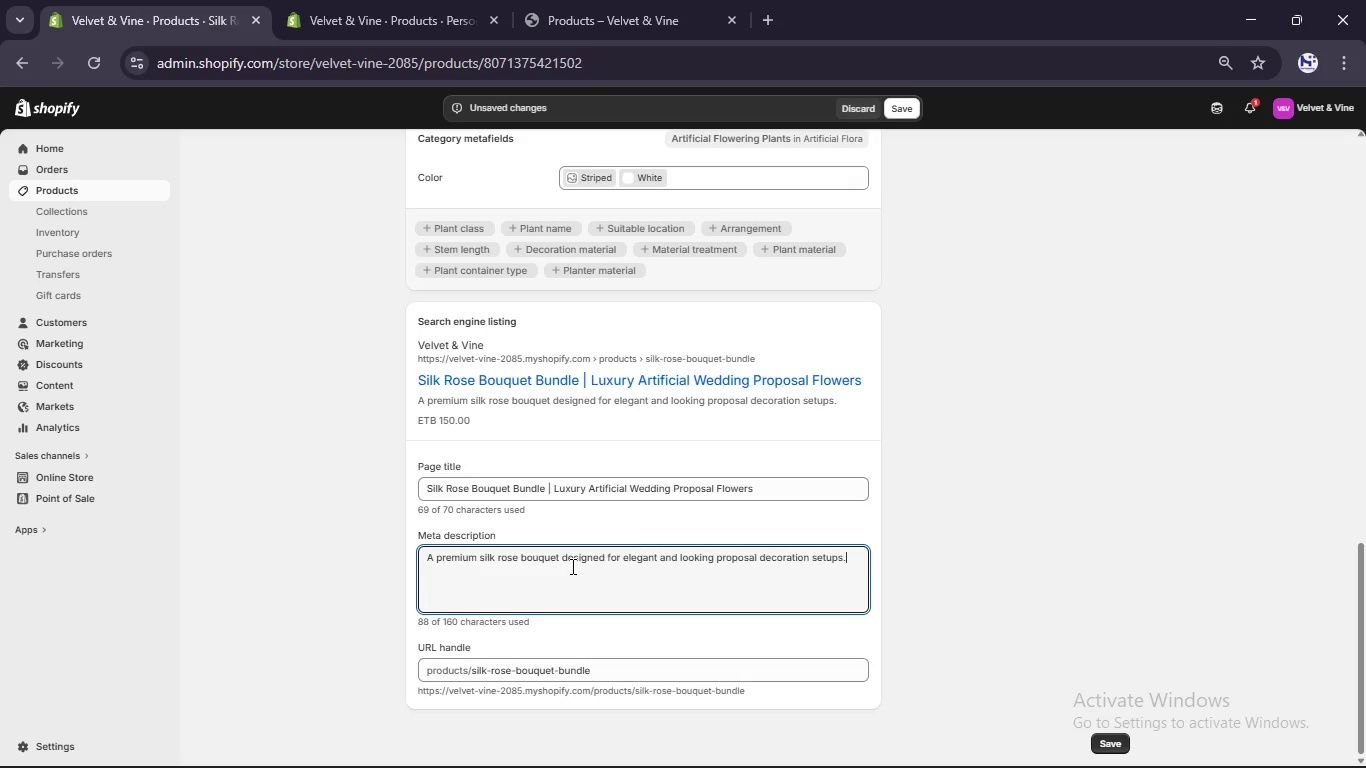 
left_click([514, 486])
 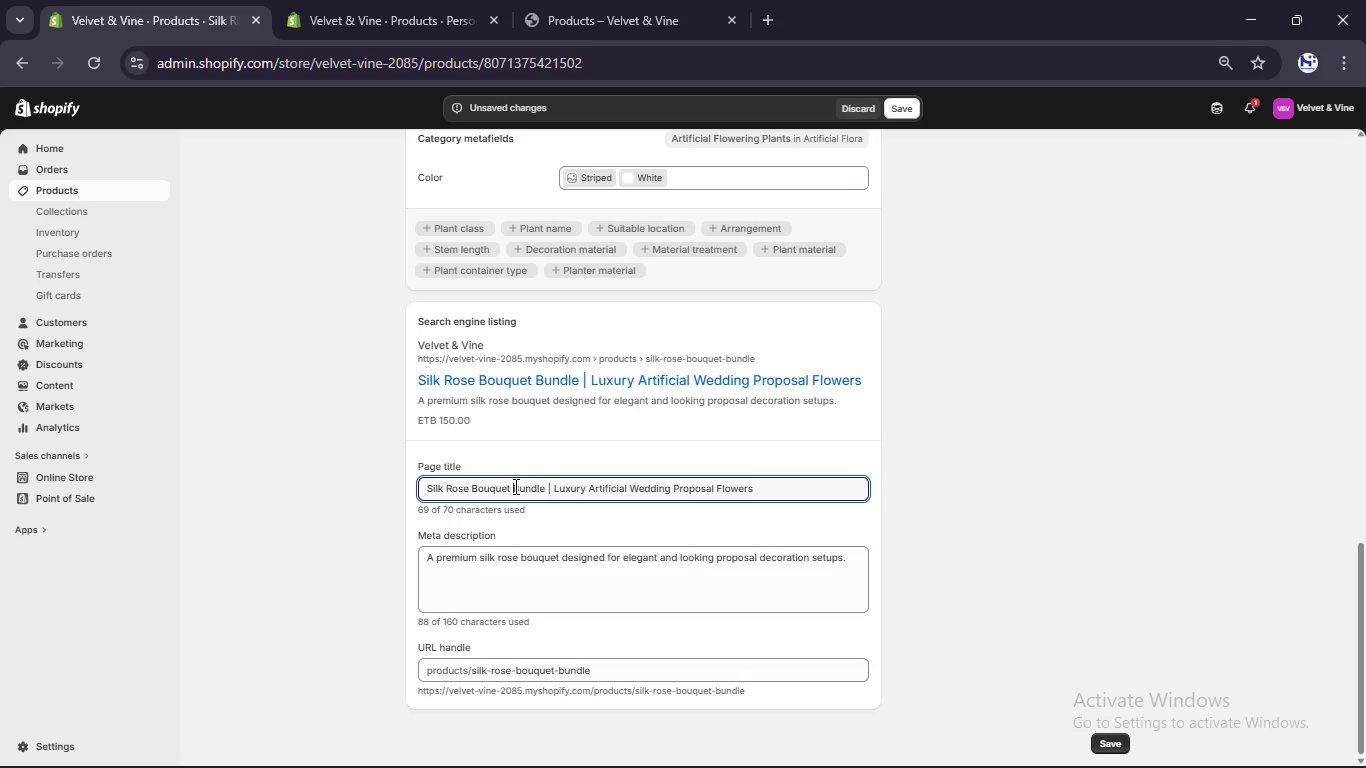 
key(Control+A)
 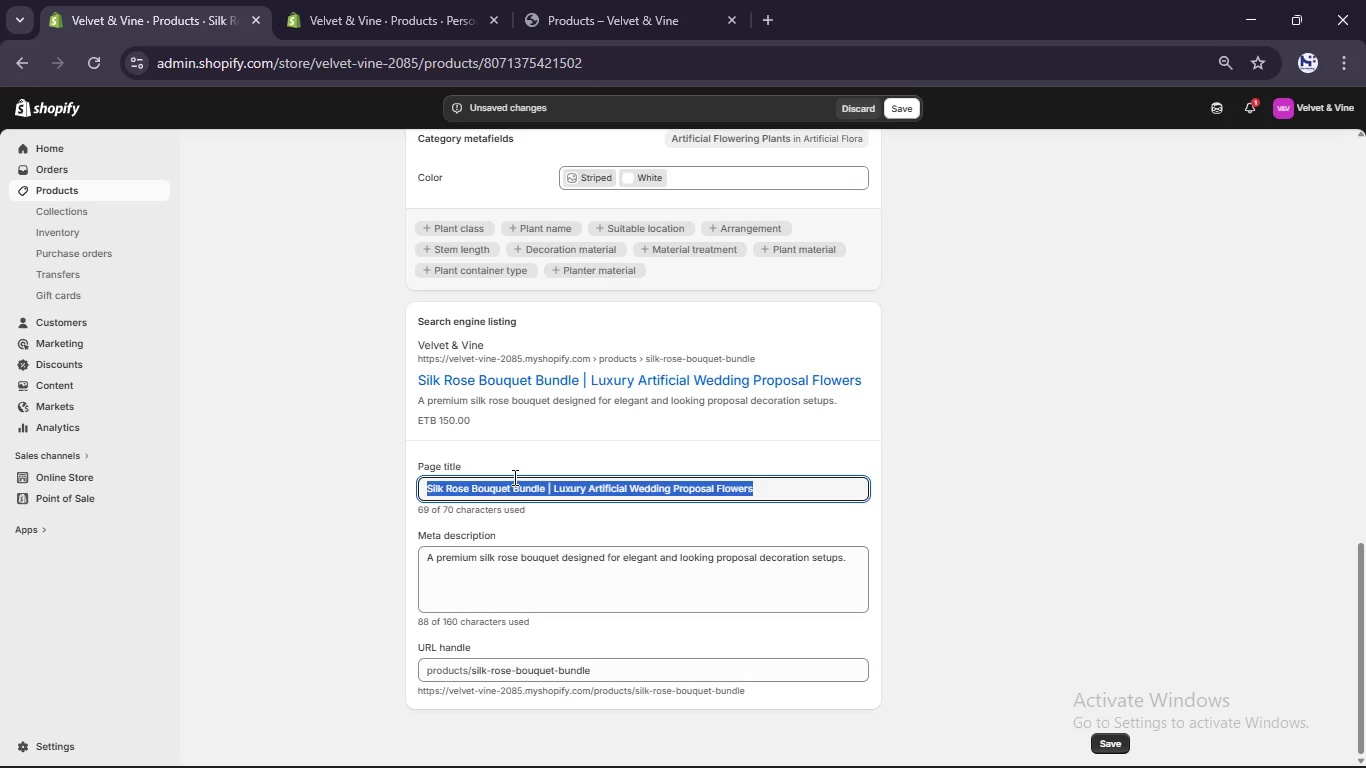 
key(Control+C)
 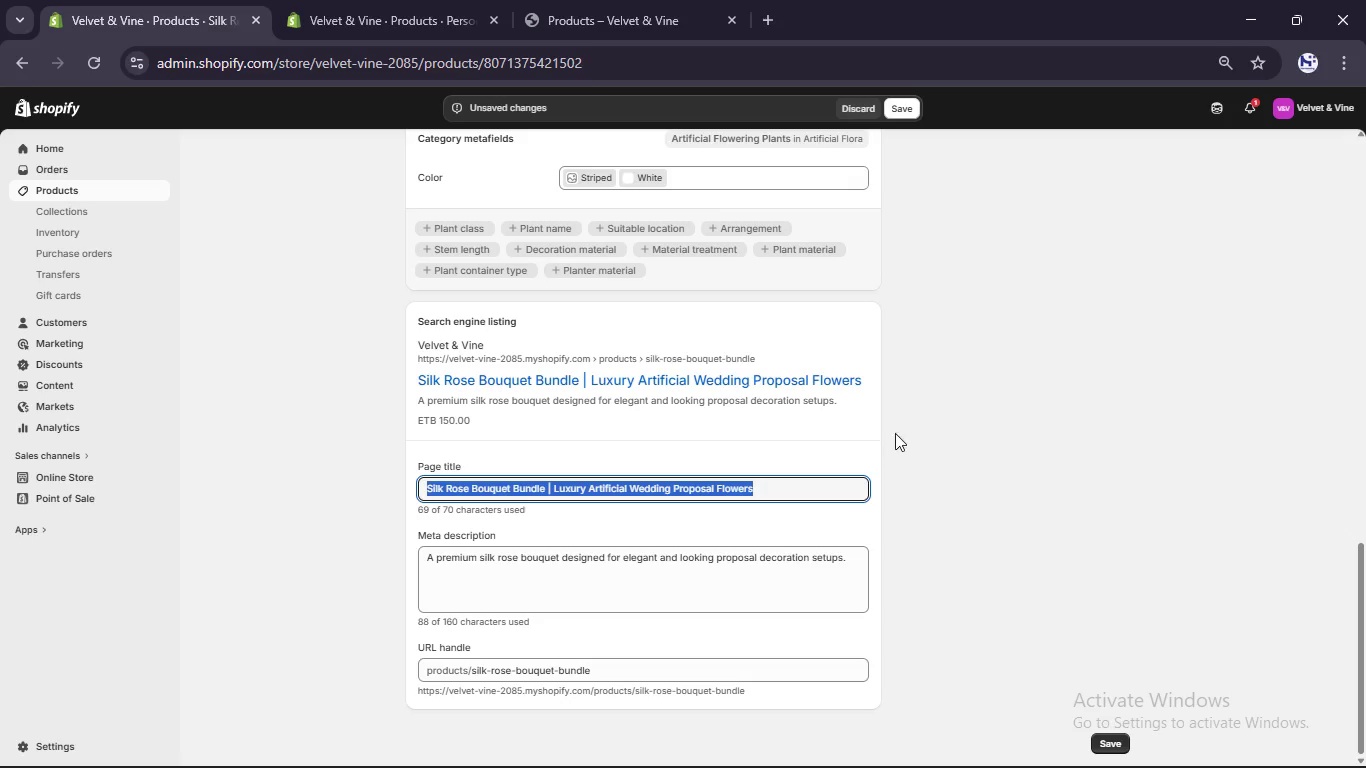 
left_click([927, 433])
 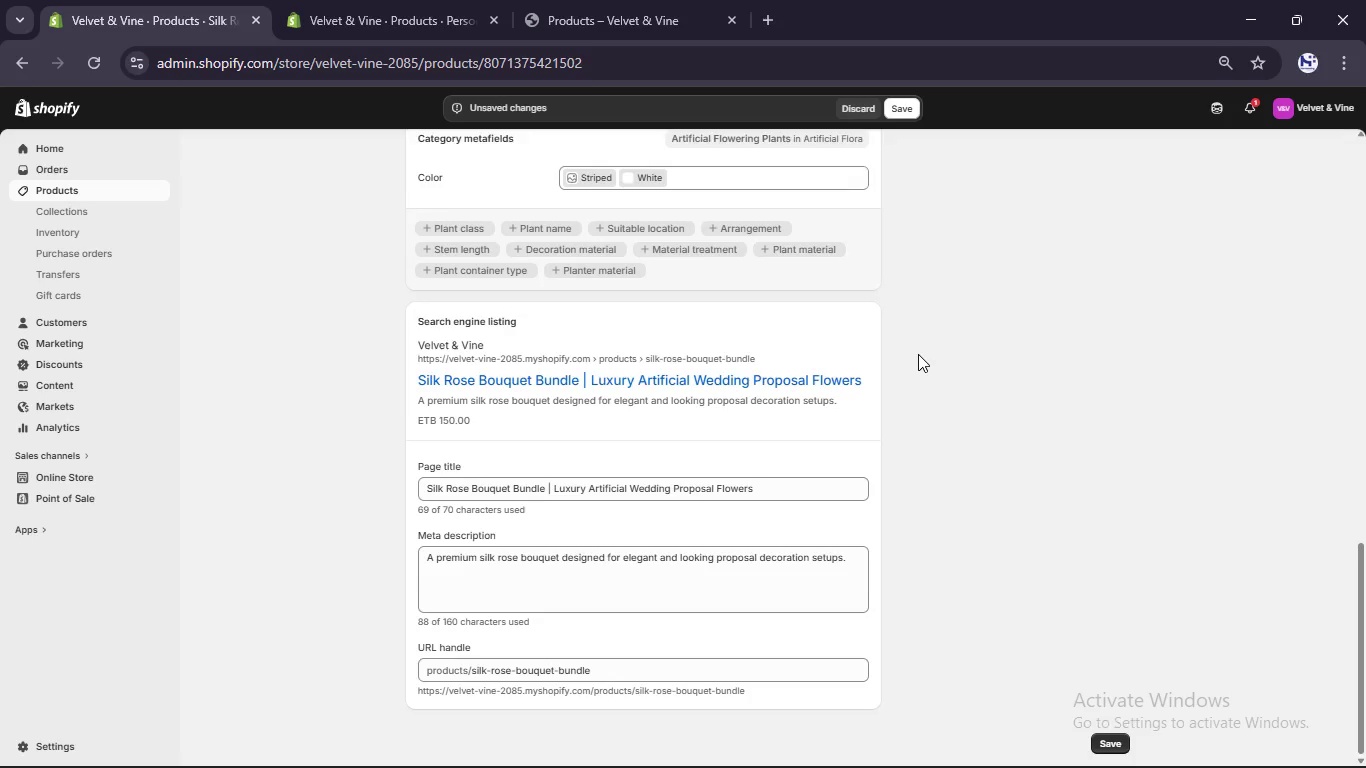 
scroll: coordinate [919, 352], scroll_direction: up, amount: 9.0
 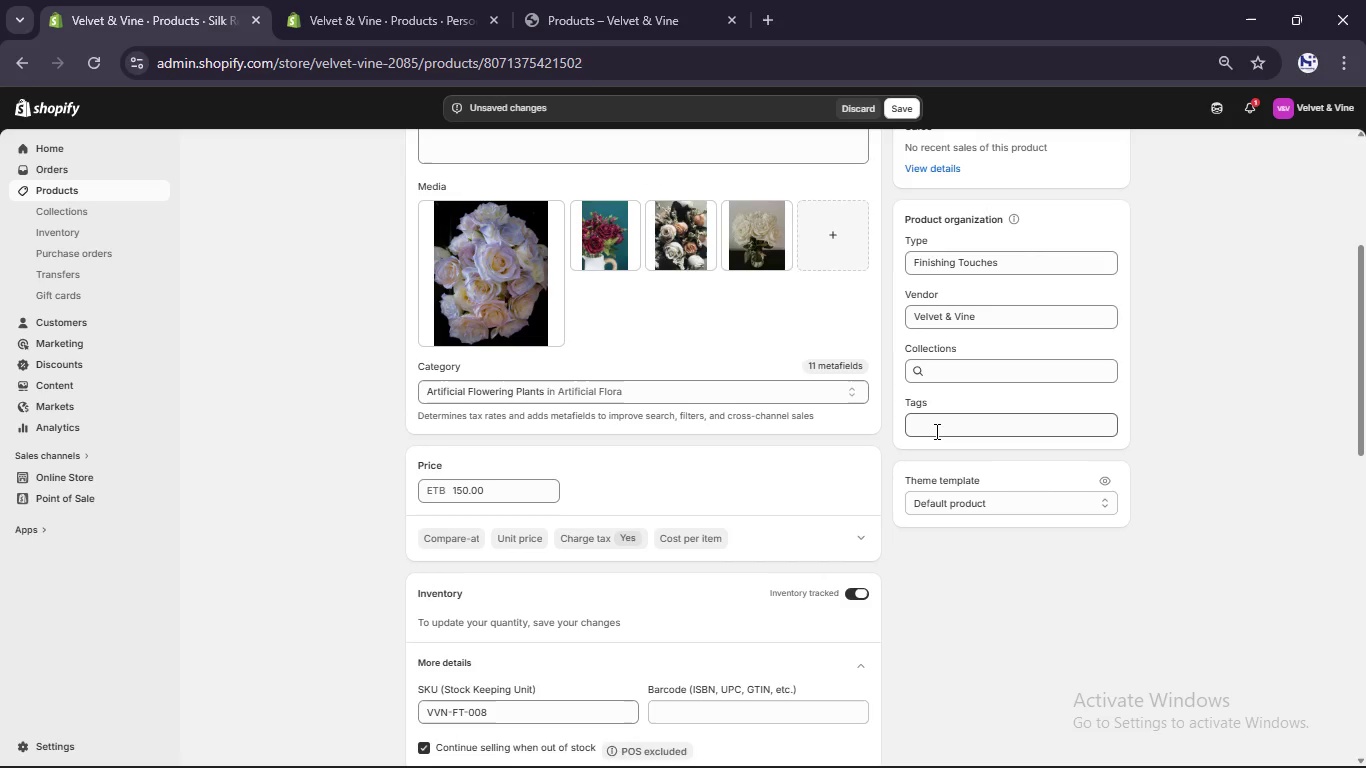 
left_click([935, 431])
 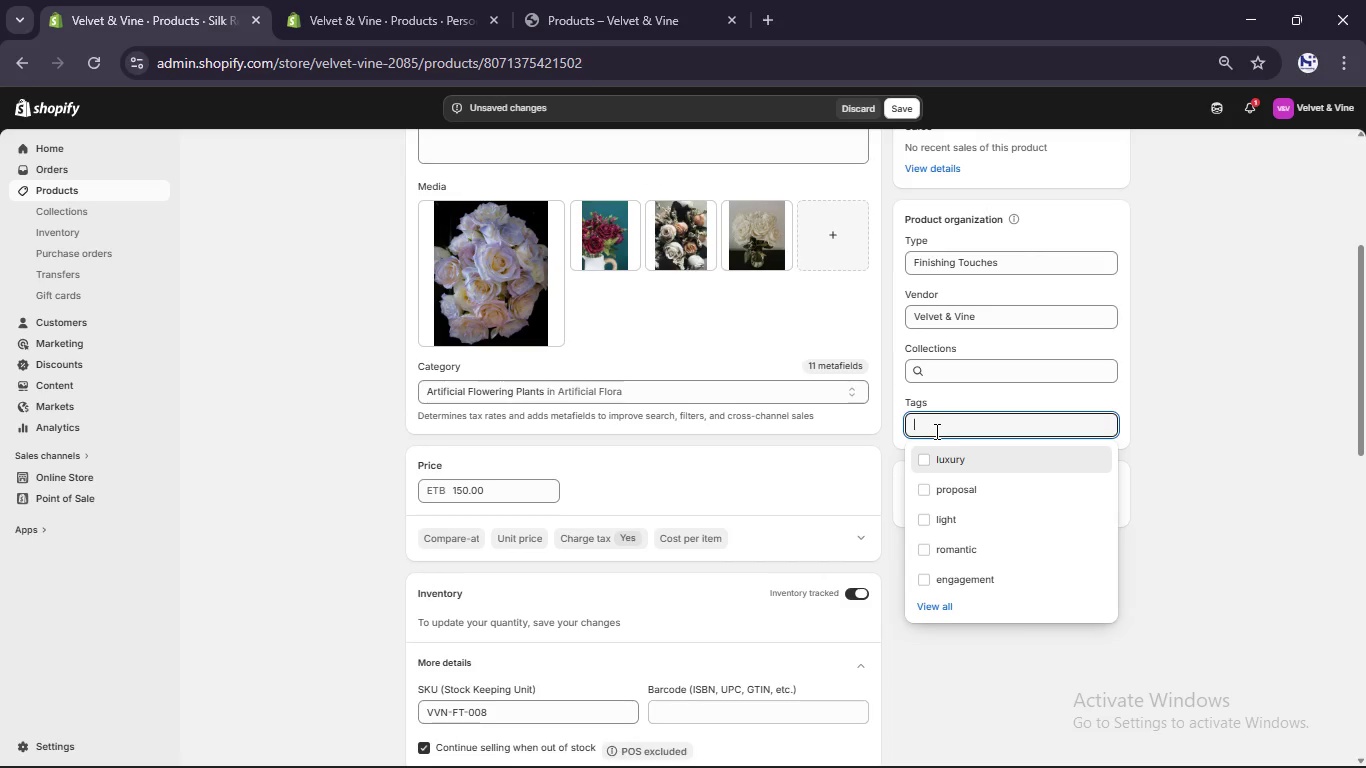 
key(Control+V)
 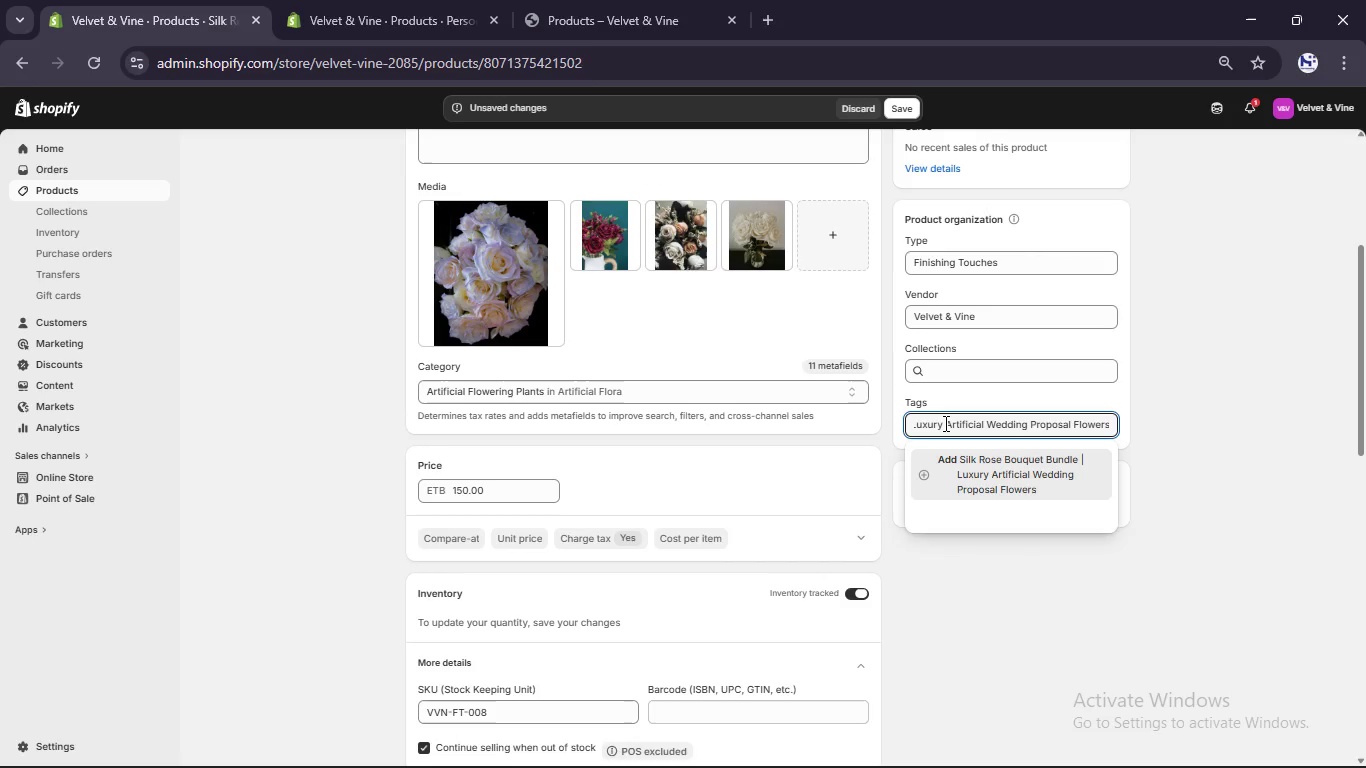 
left_click([944, 423])
 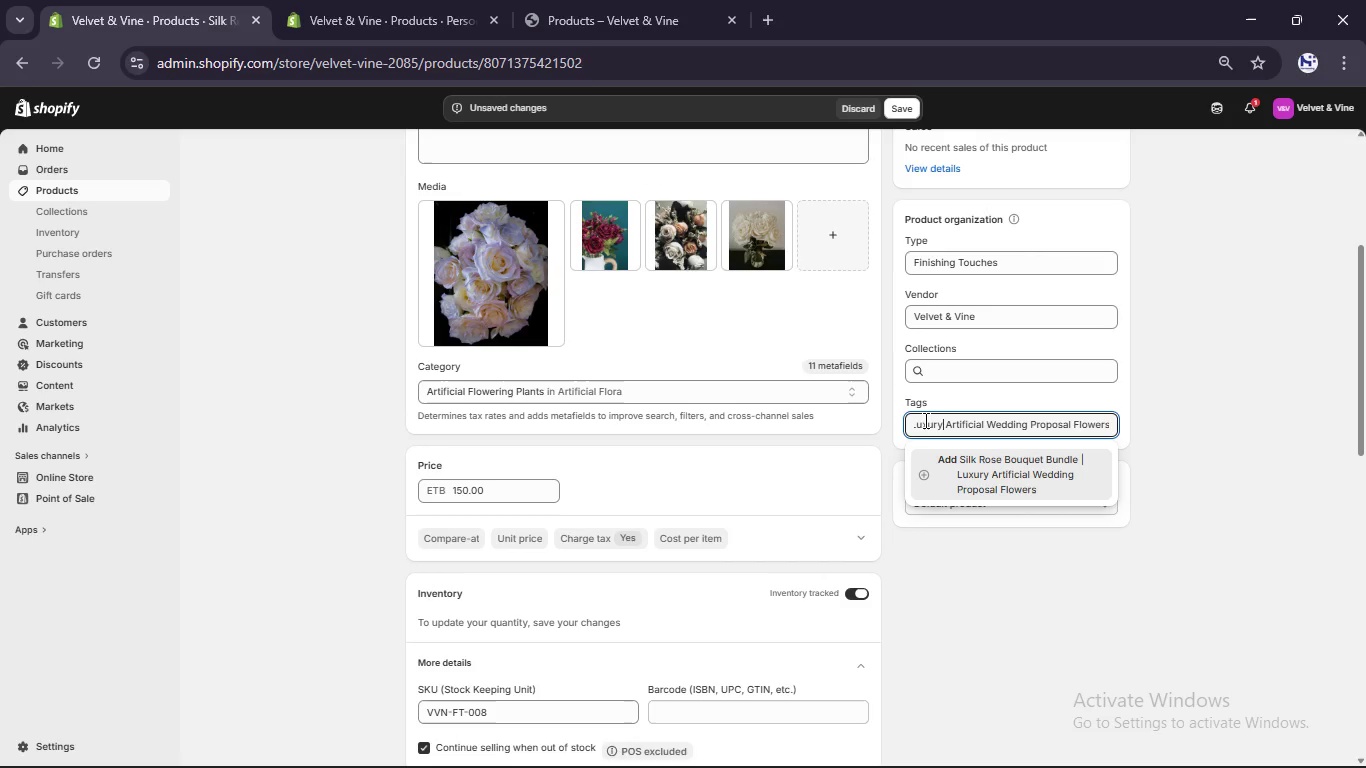 
key(Comma)
 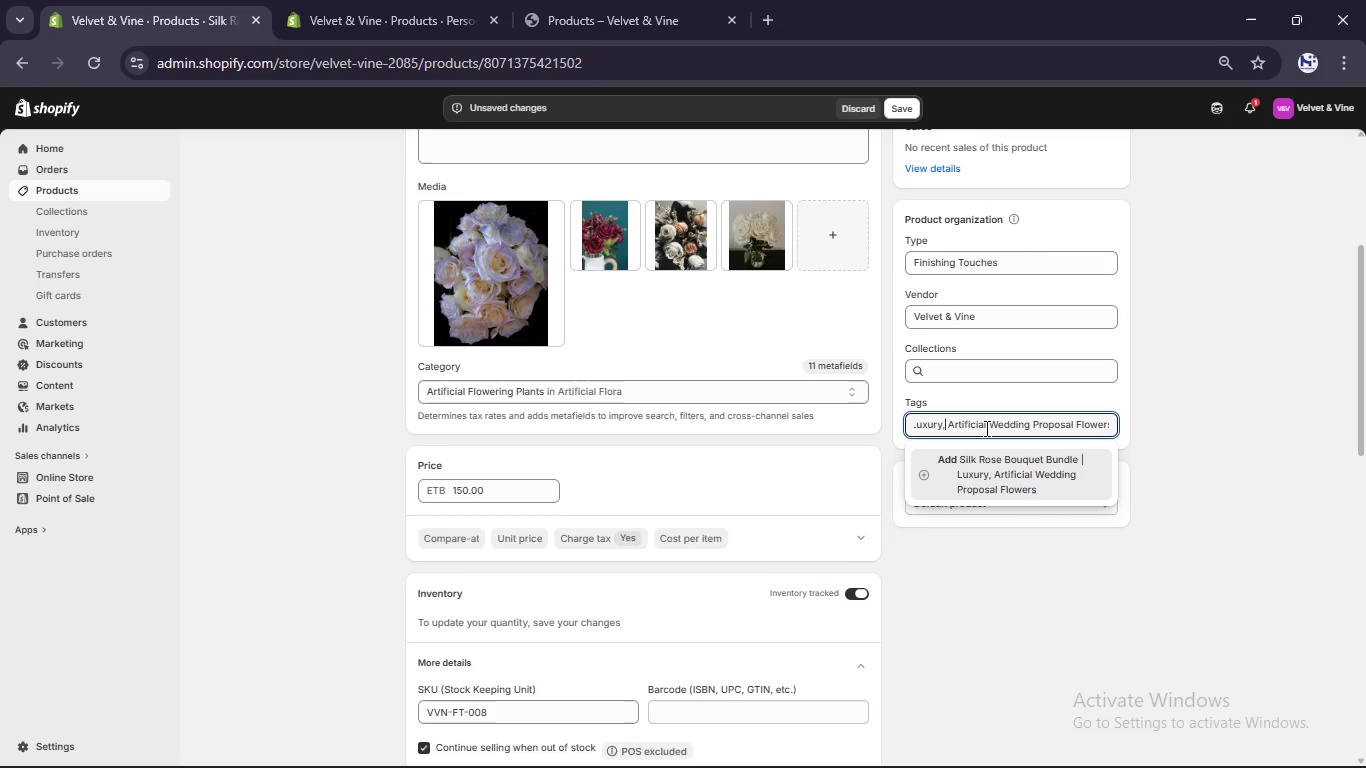 
left_click([987, 425])
 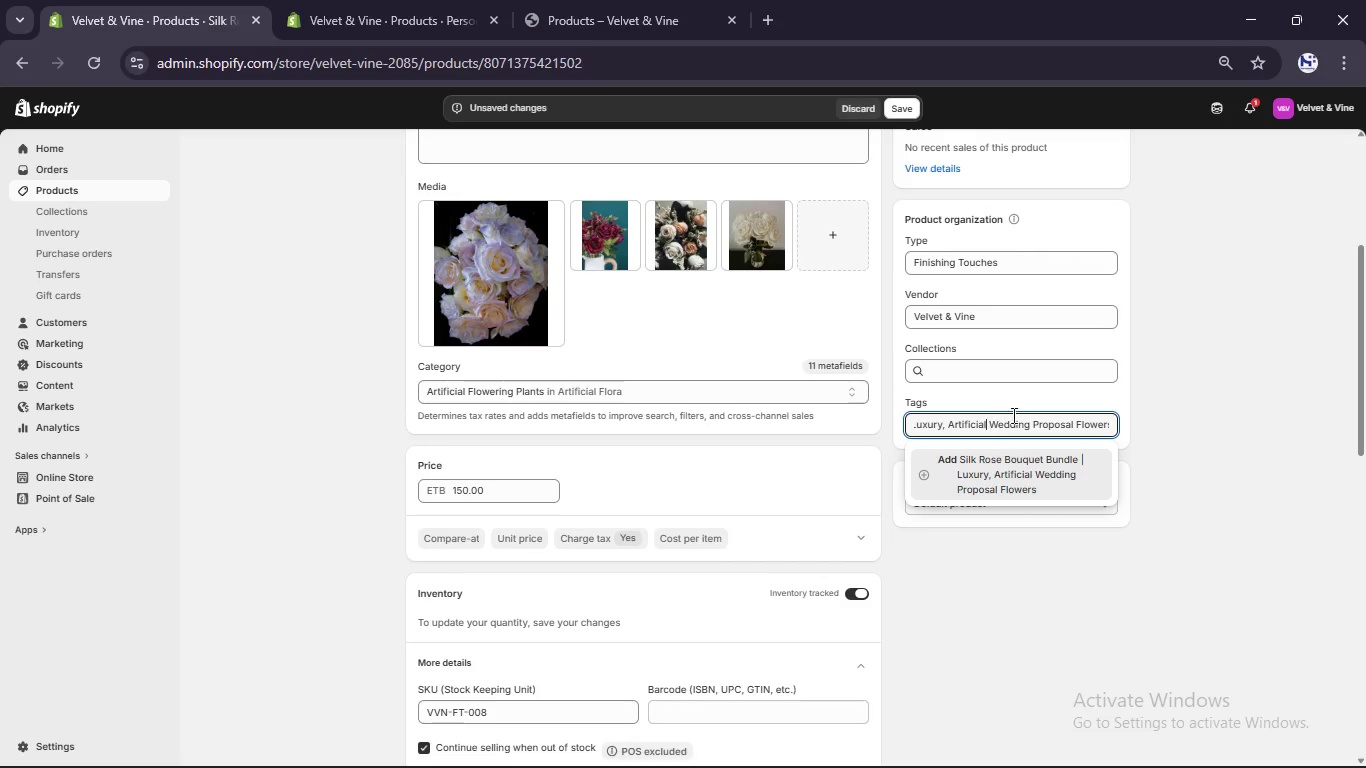 
key(Comma)
 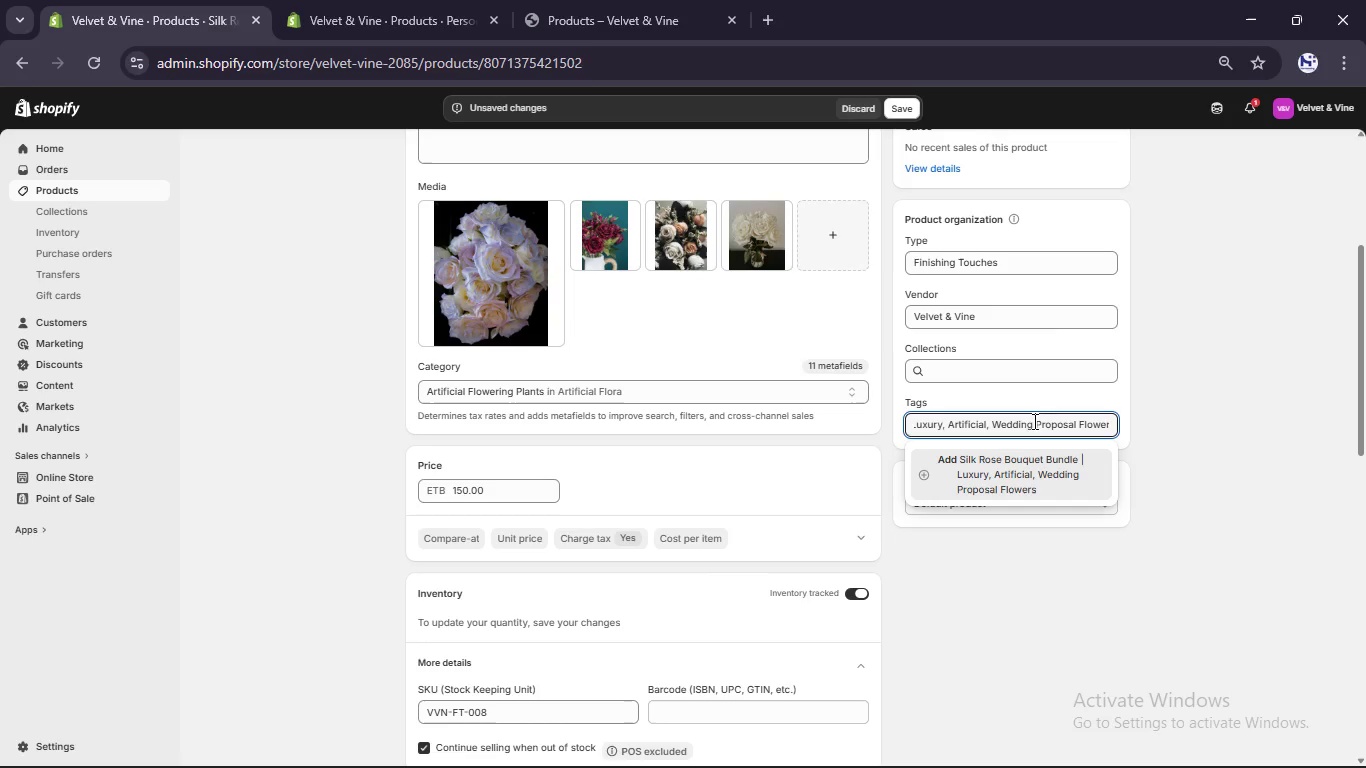 
left_click([1033, 424])
 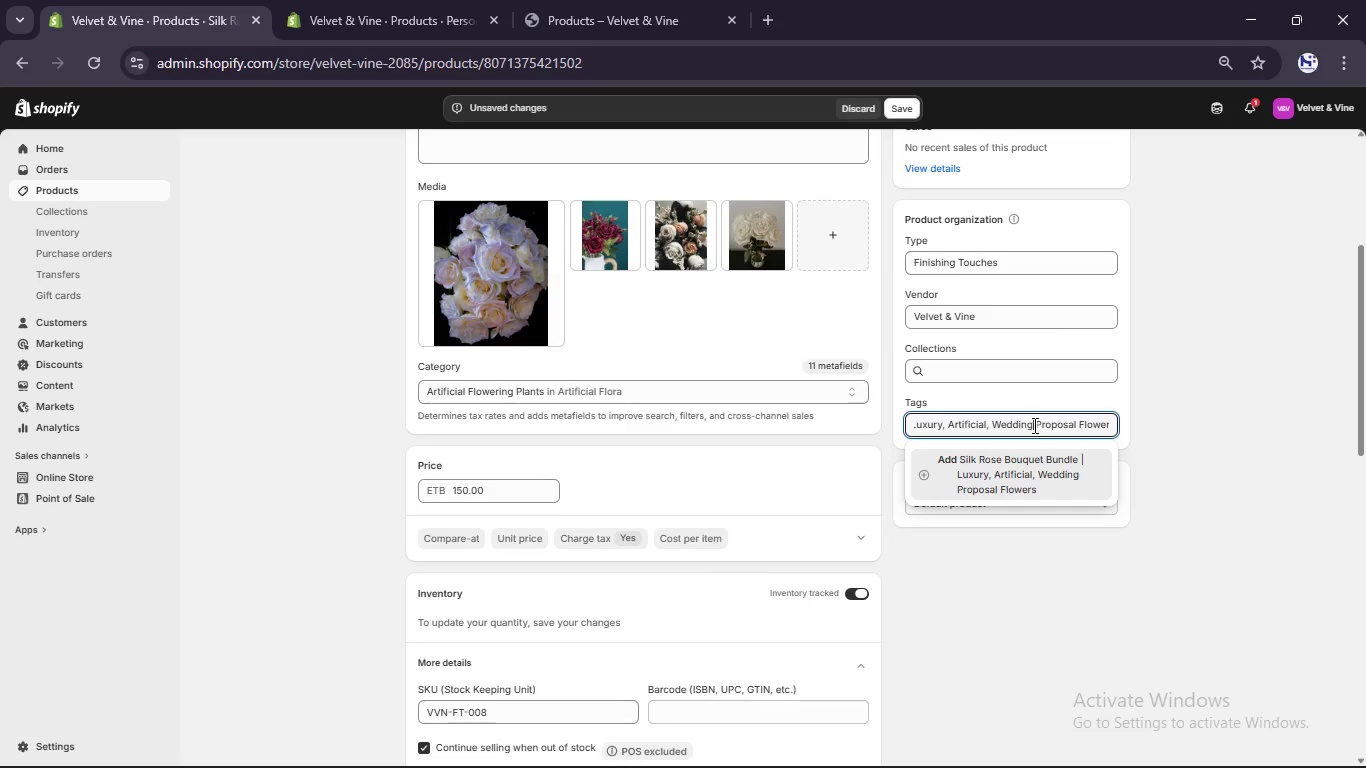 
key(Comma)
 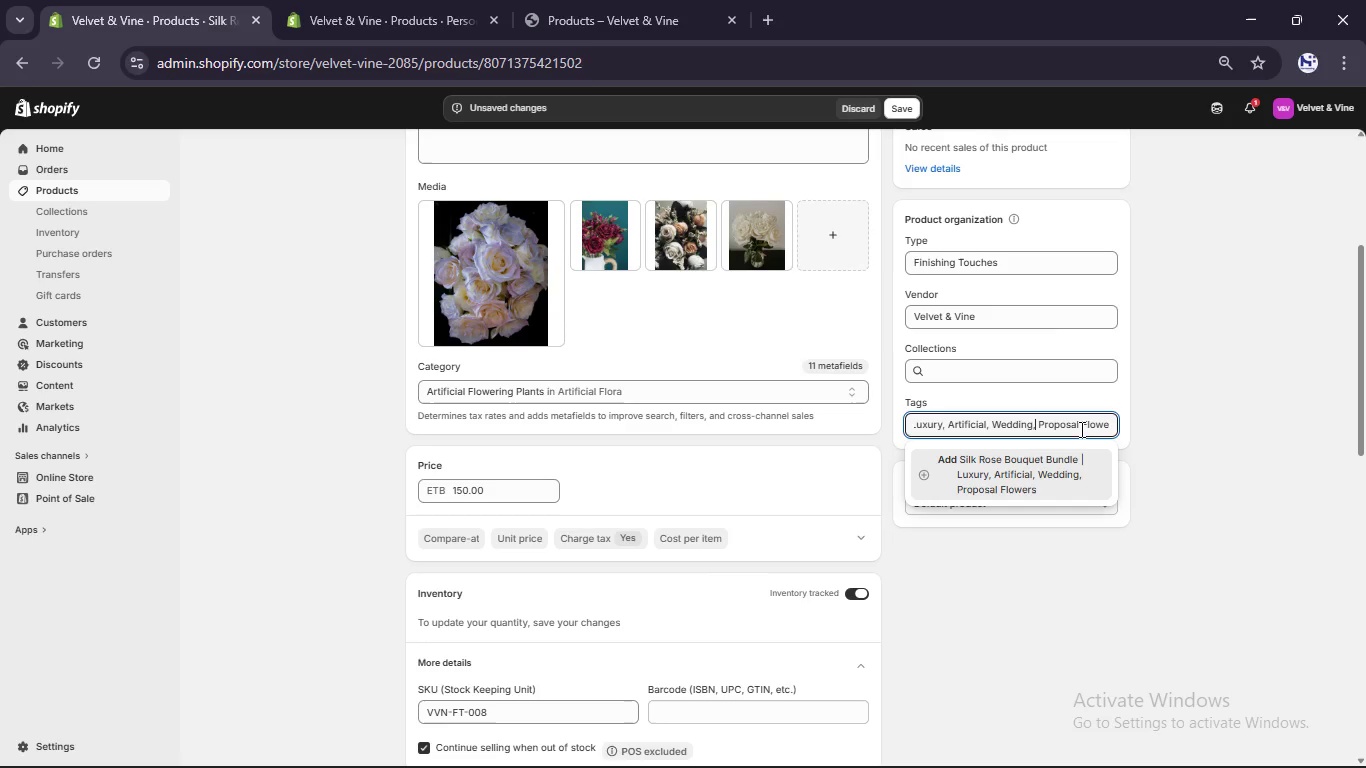 
left_click([1078, 426])
 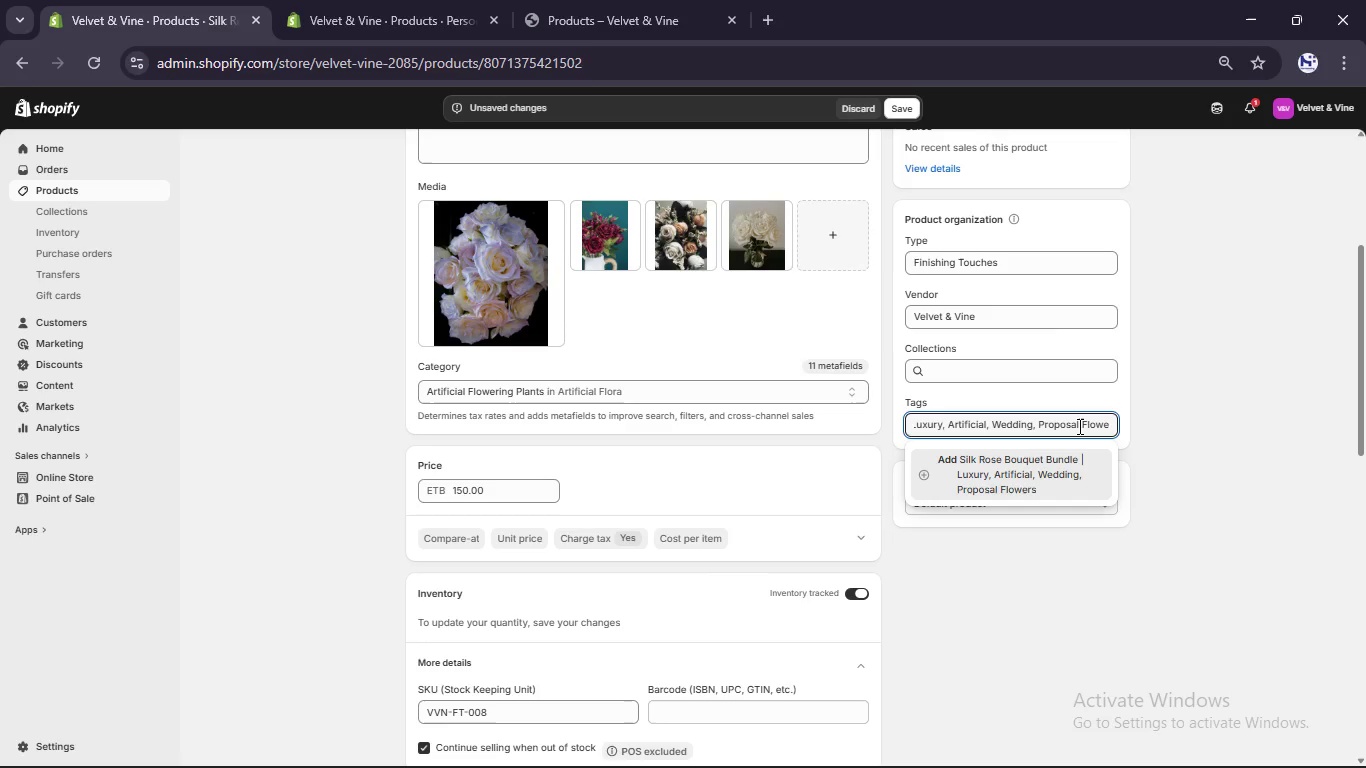 
key(Comma)
 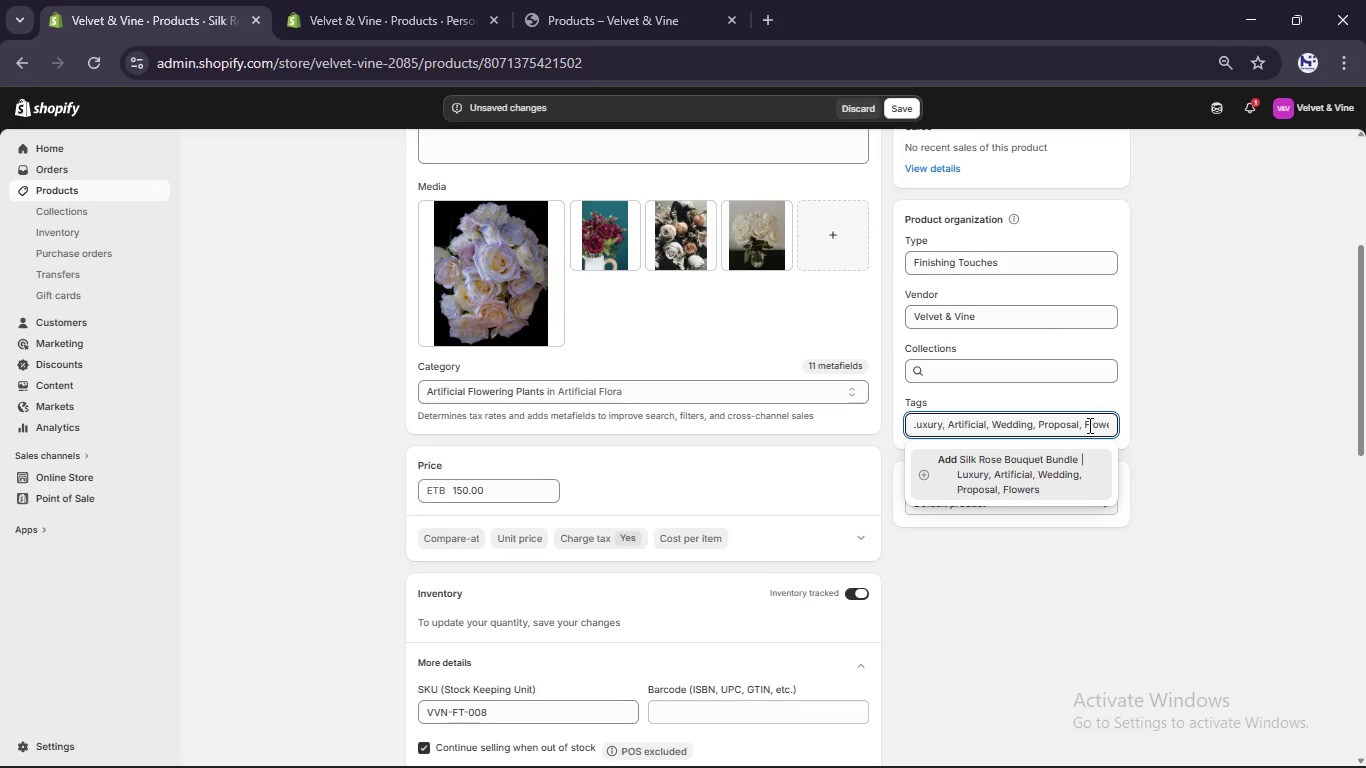 
key(Enter)
 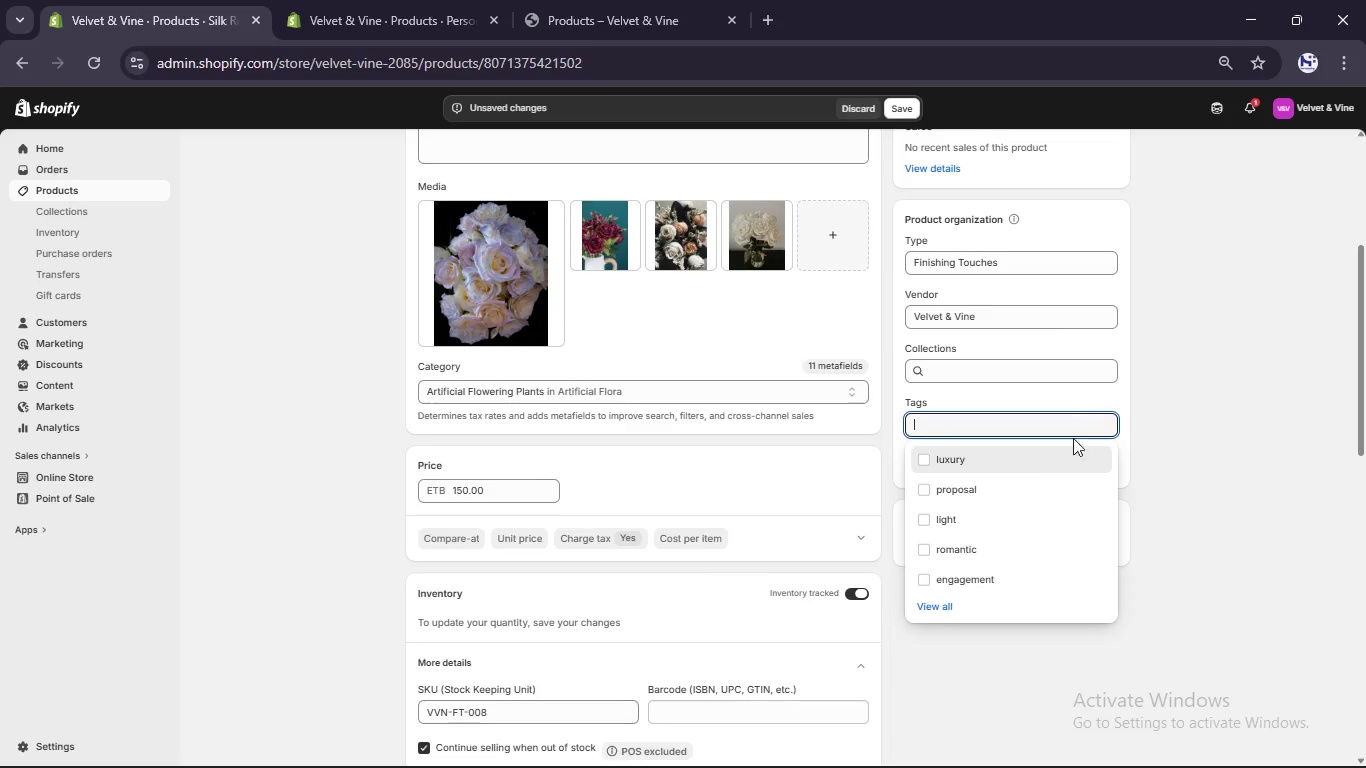 
scroll: coordinate [1027, 492], scroll_direction: none, amount: 0.0
 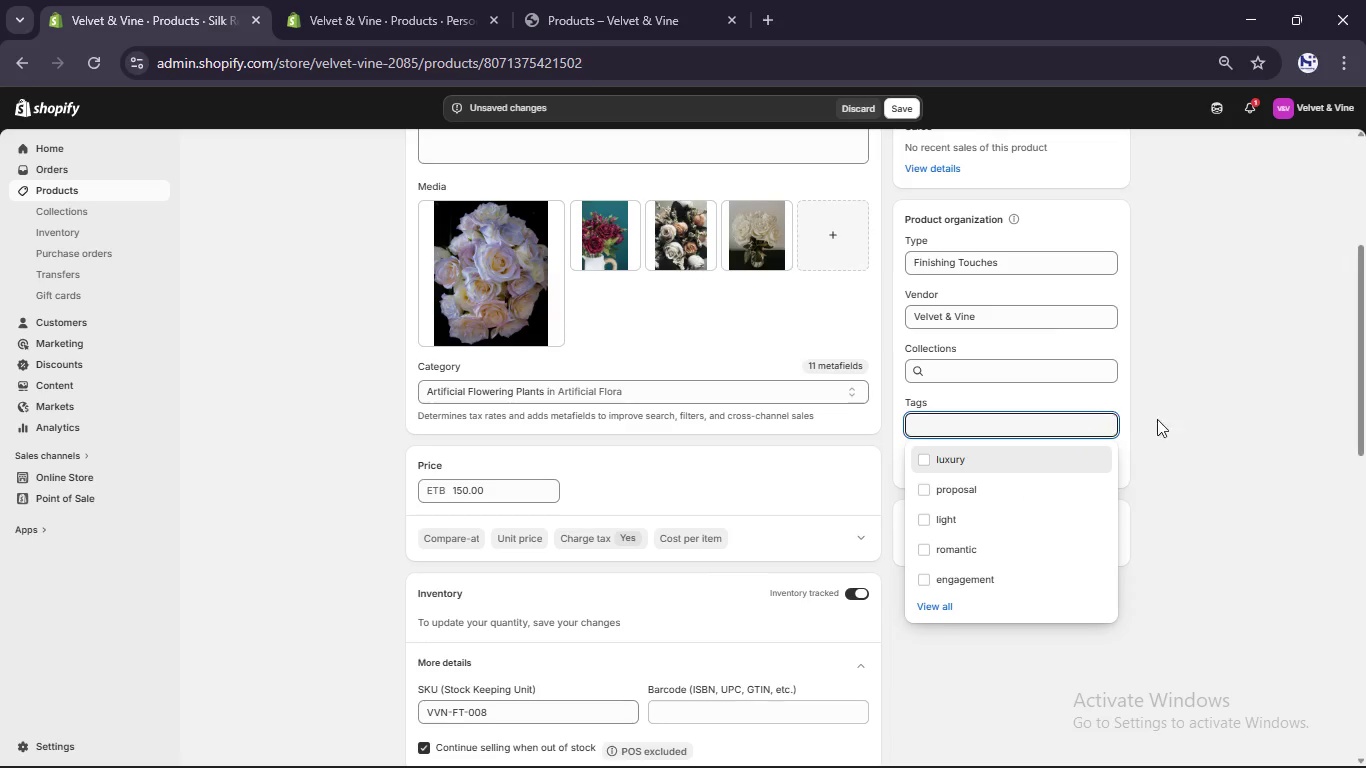 
left_click([1176, 419])
 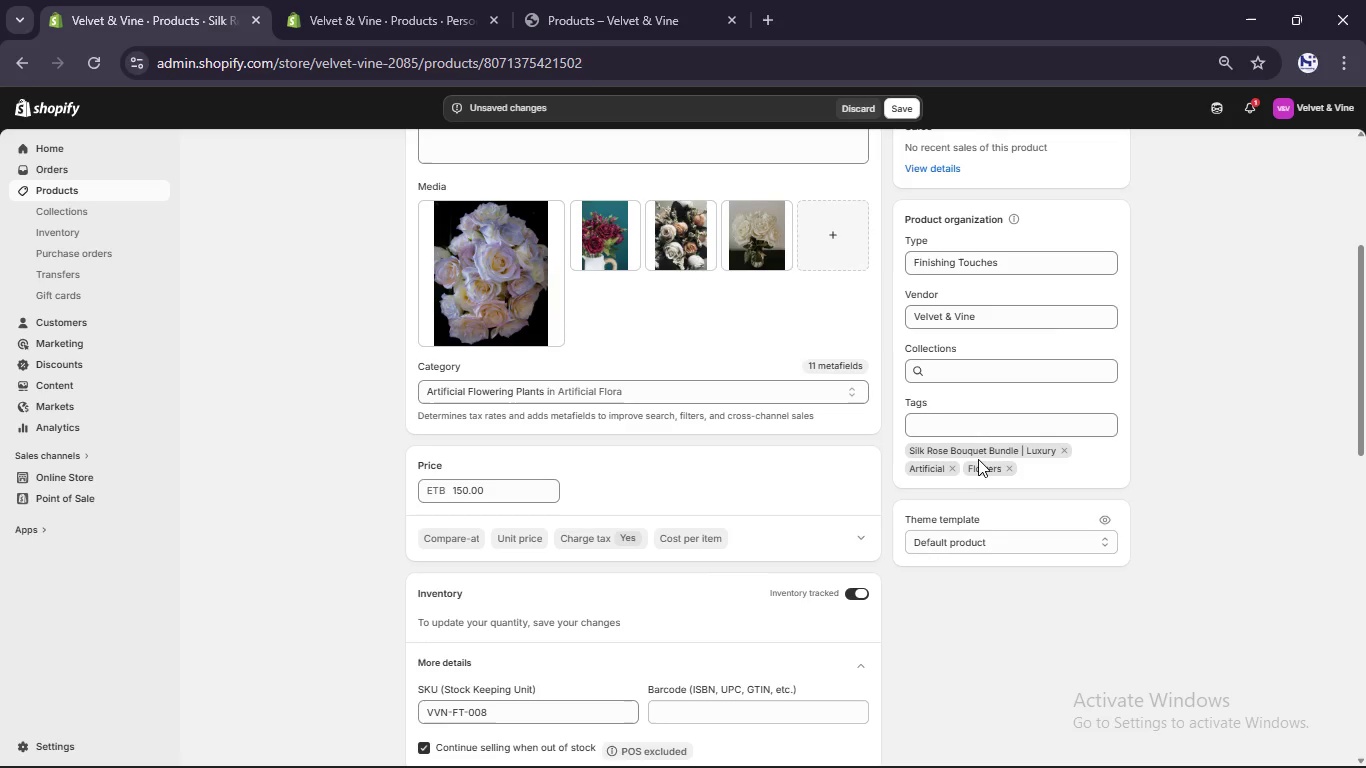 
left_click([977, 449])
 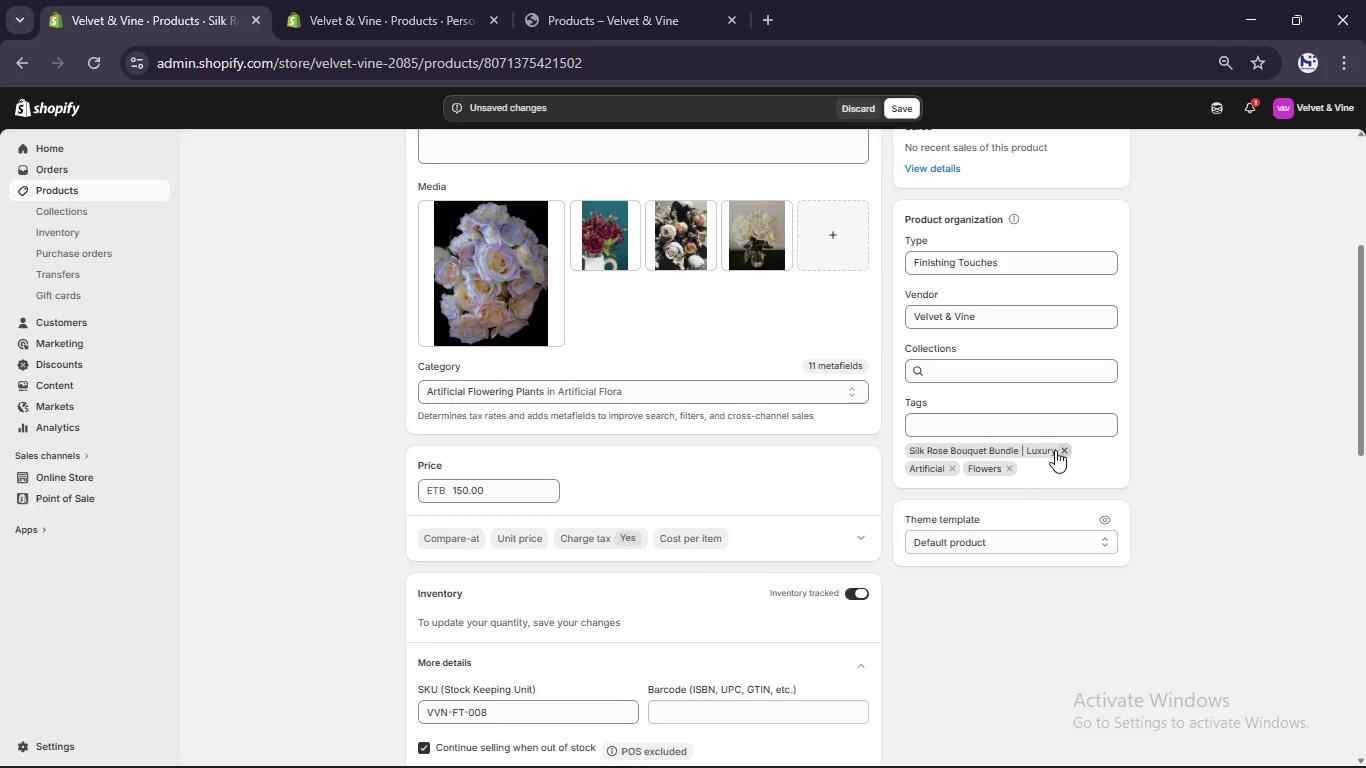 
left_click_drag(start_coordinate=[1054, 449], to_coordinate=[891, 448])
 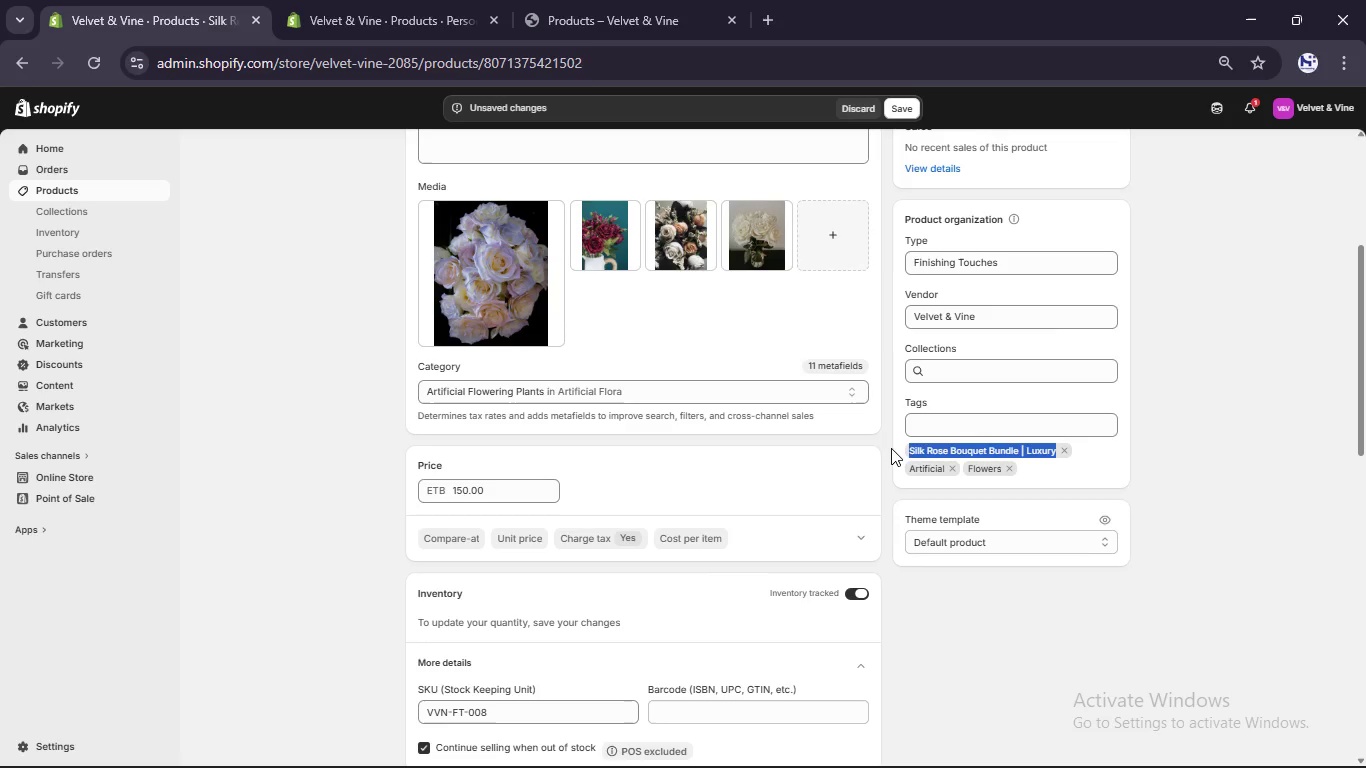 
key(Control+X)
 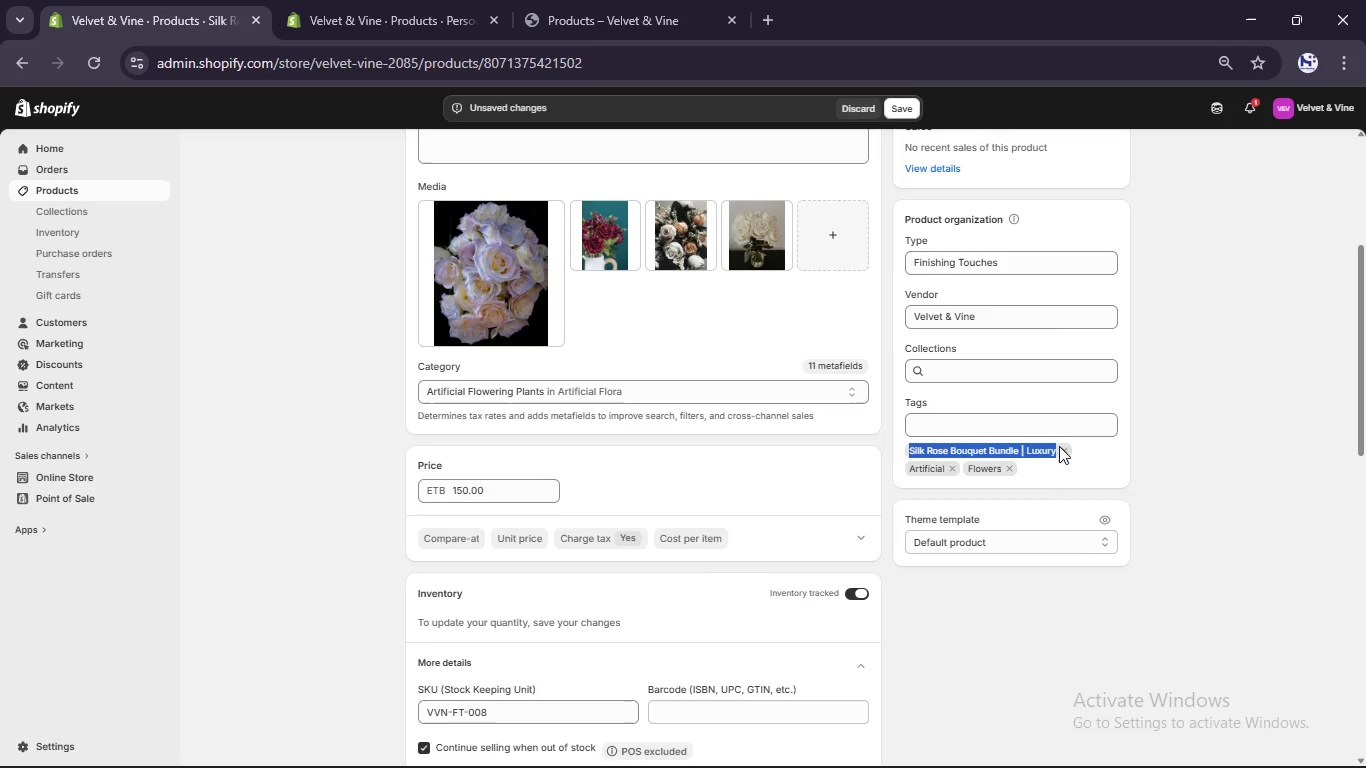 
left_click([1061, 446])
 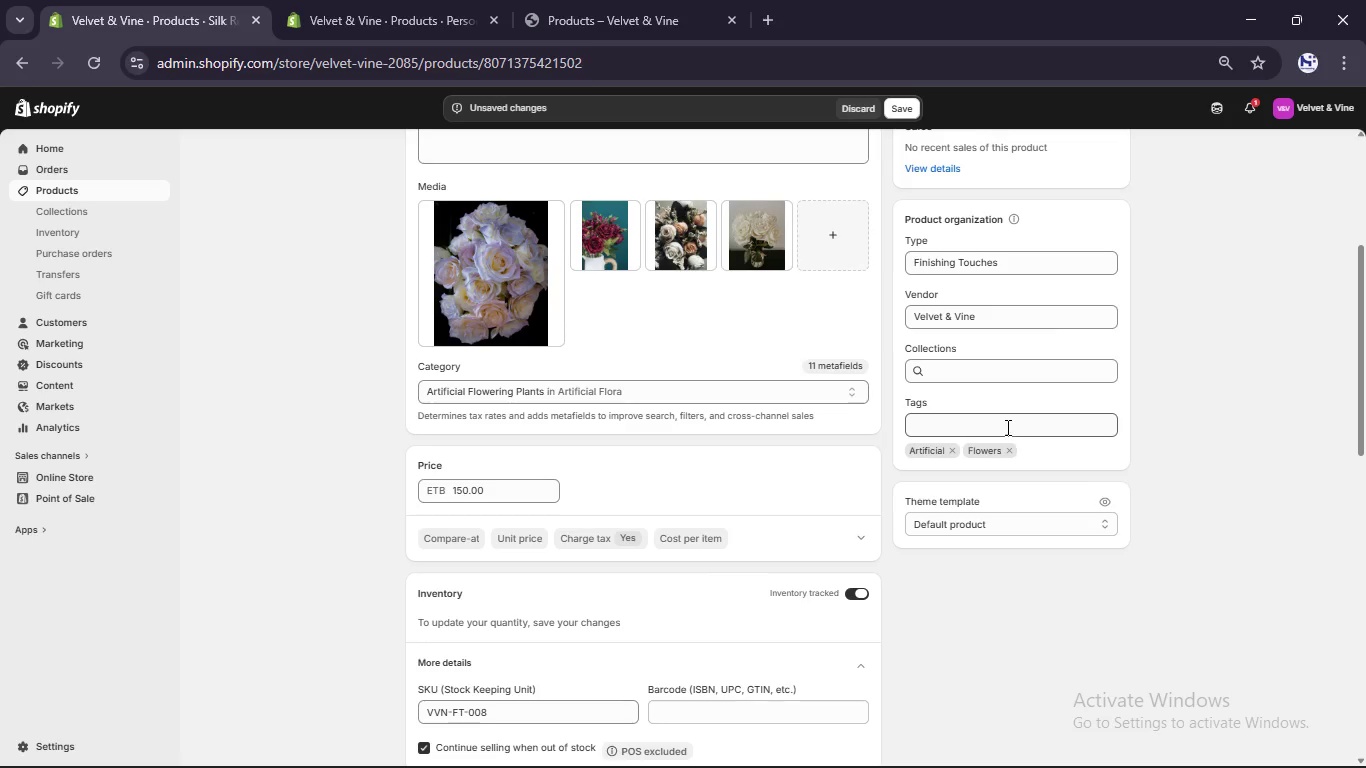 
left_click([1004, 427])
 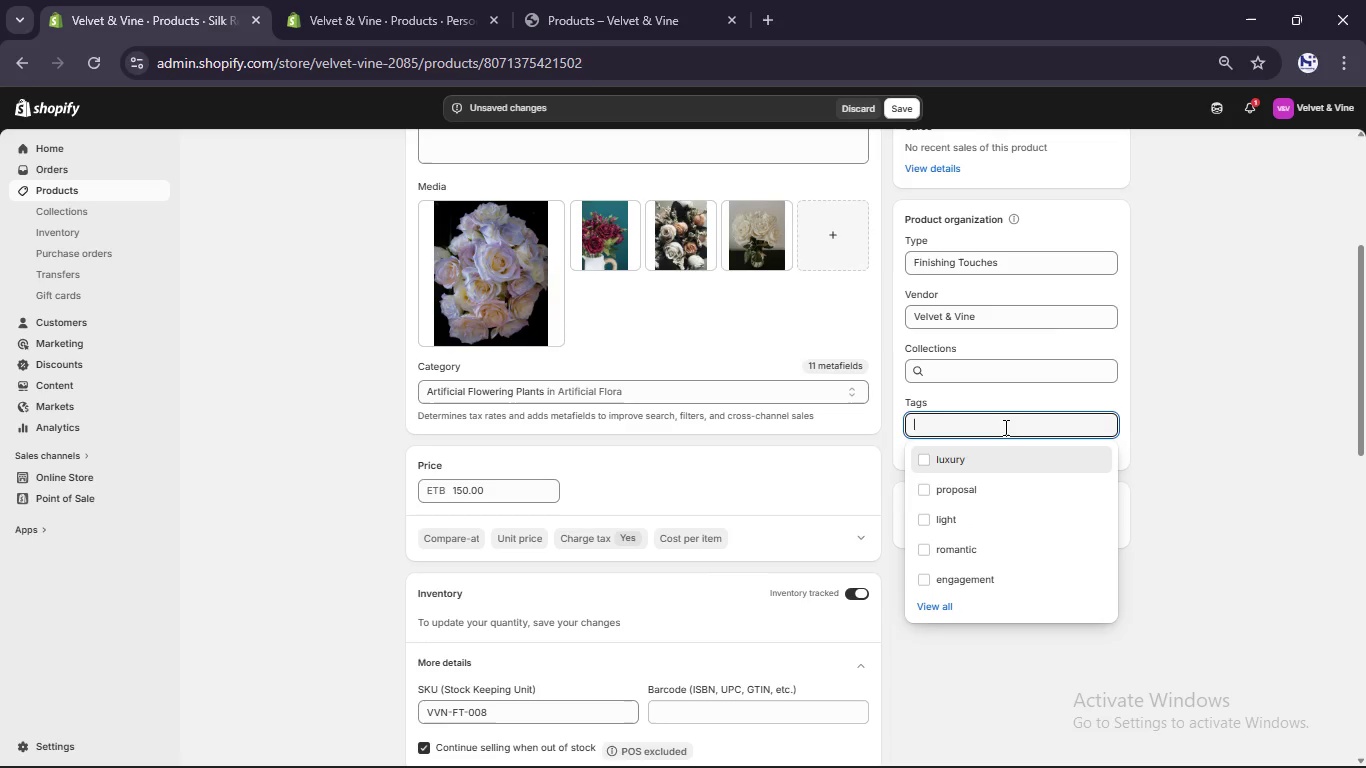 
key(Control+V)
 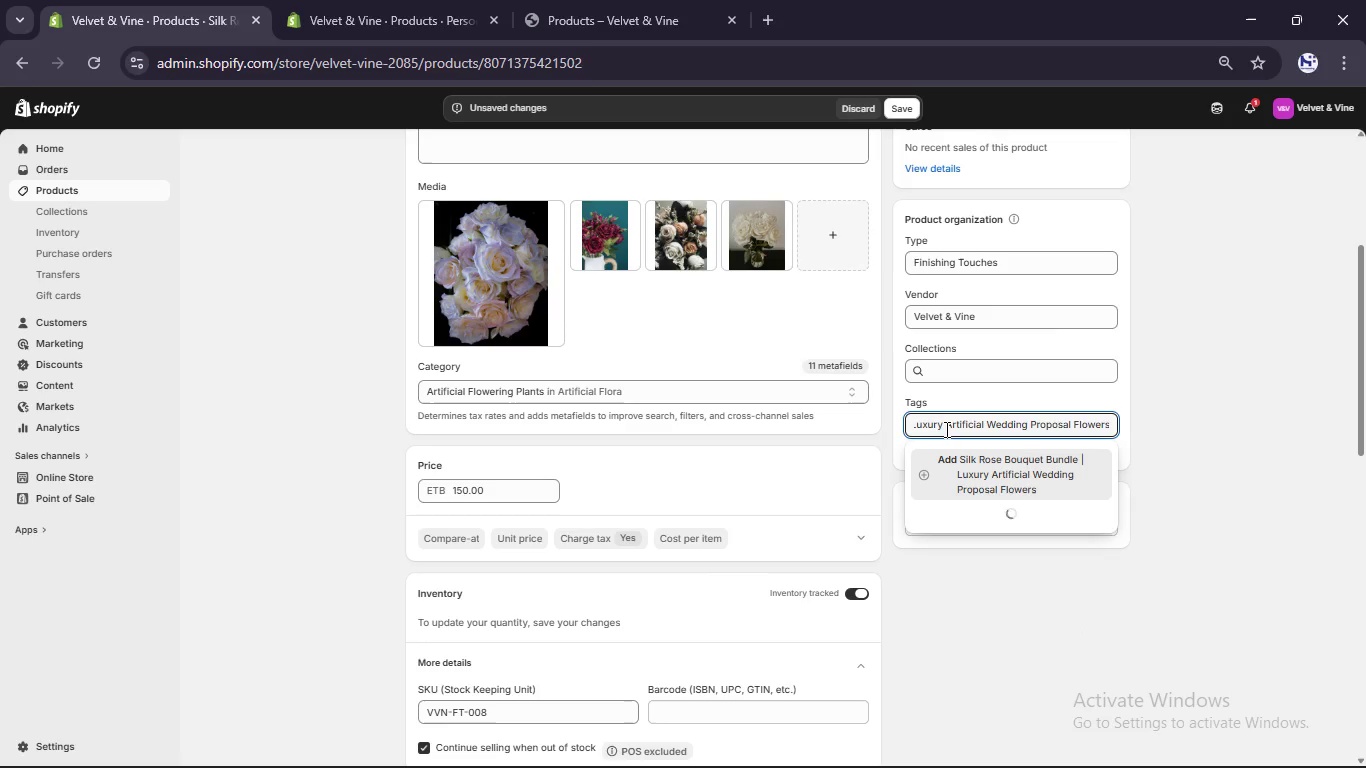 
left_click([943, 427])
 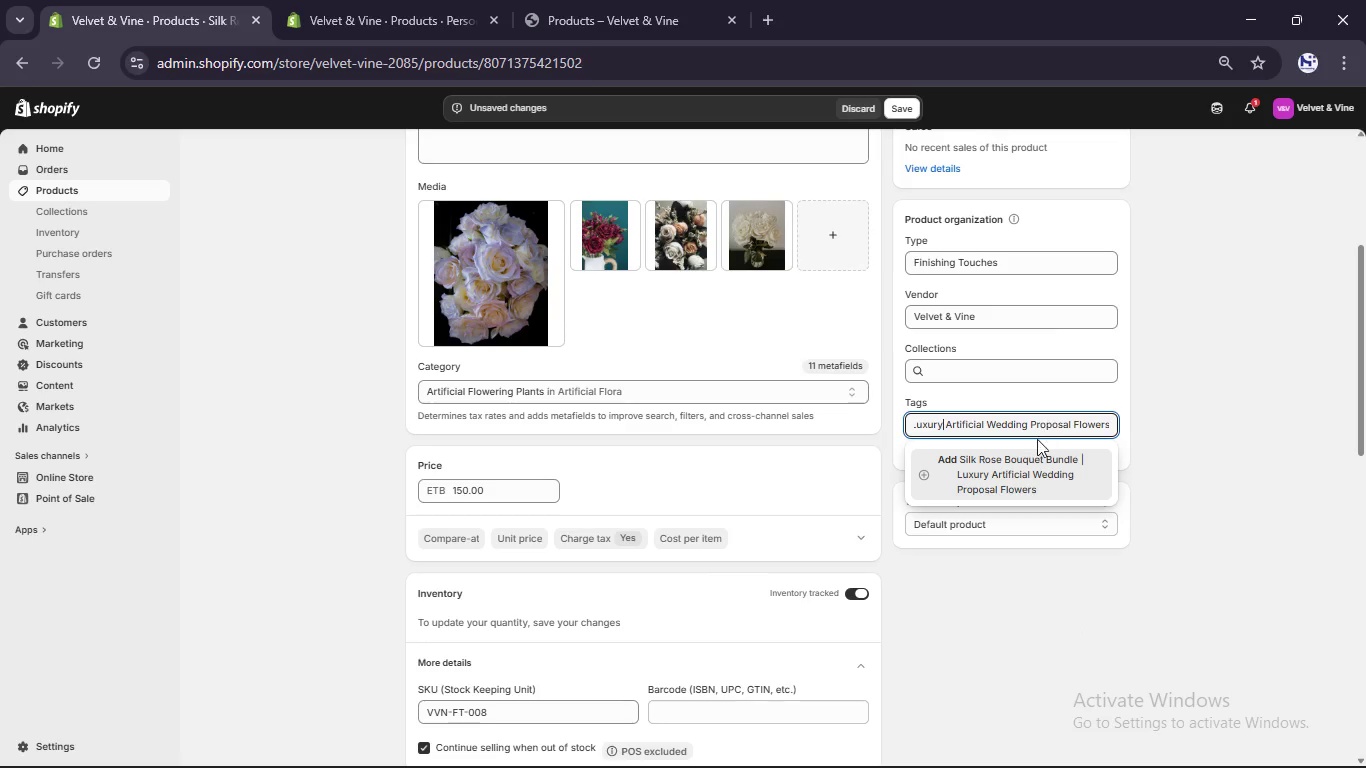 
left_click([1072, 429])
 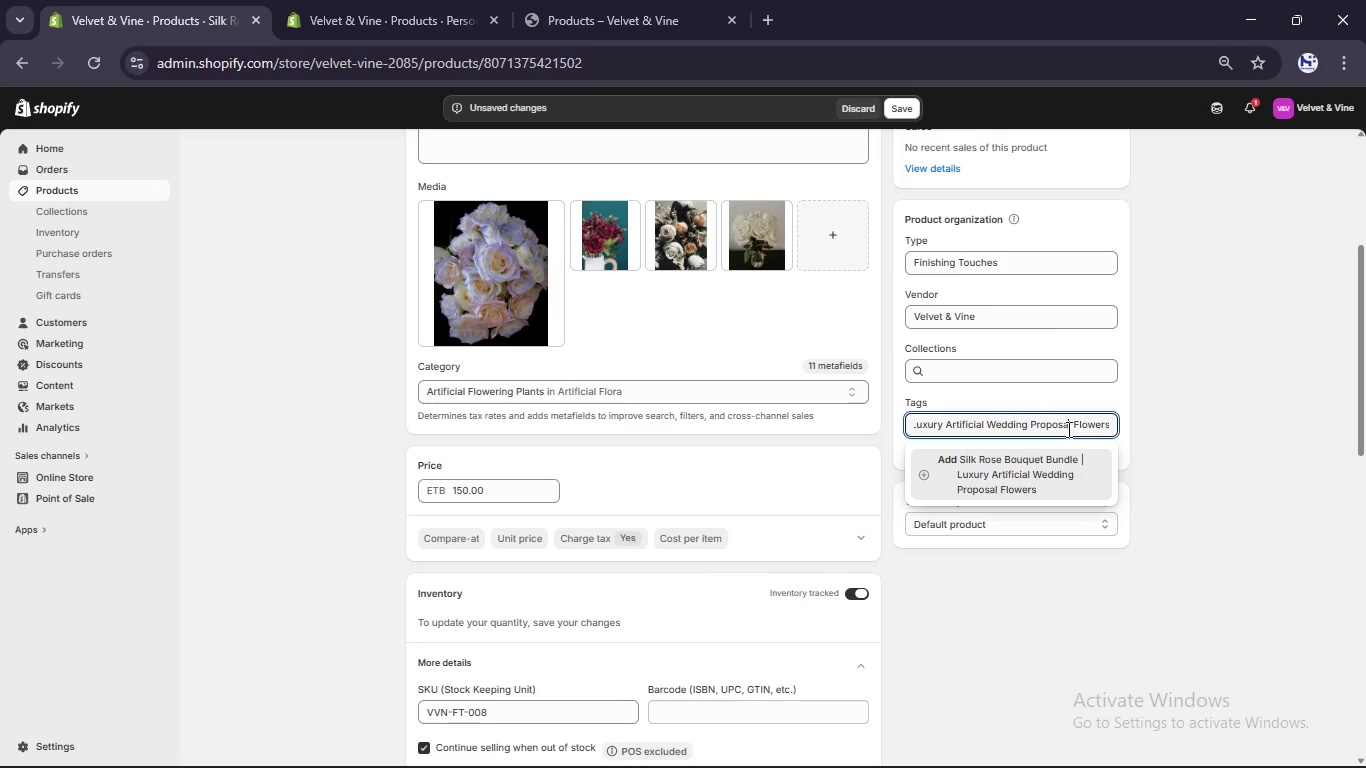 
key(Control+A)
 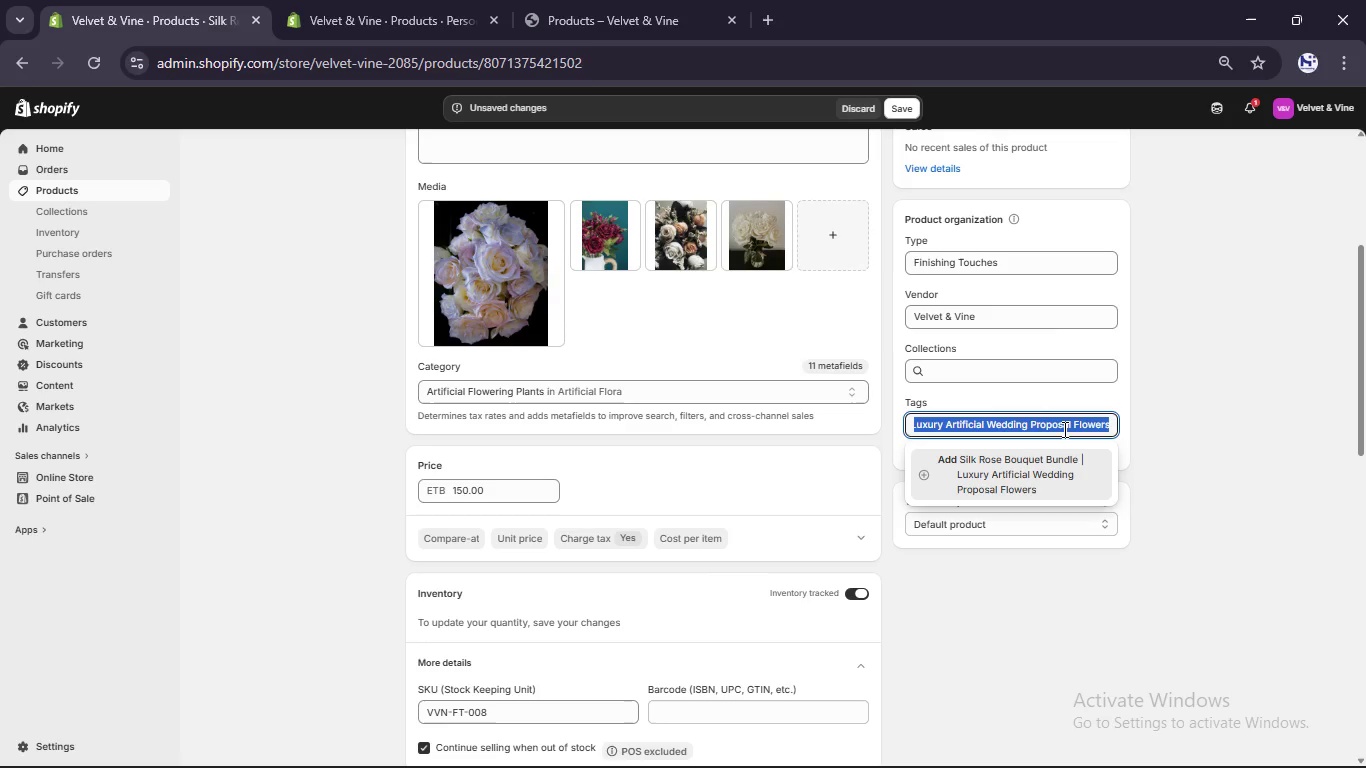 
key(Backspace)
 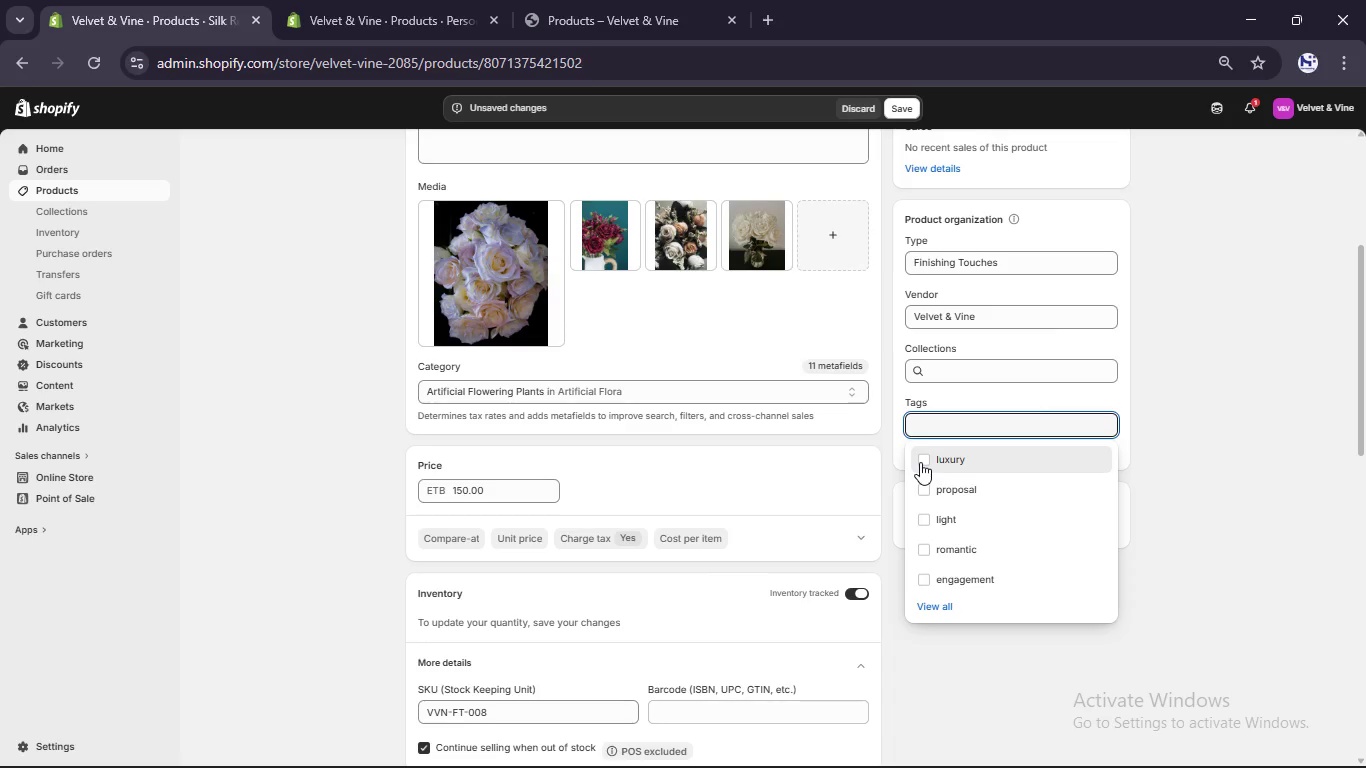 
left_click([927, 488])
 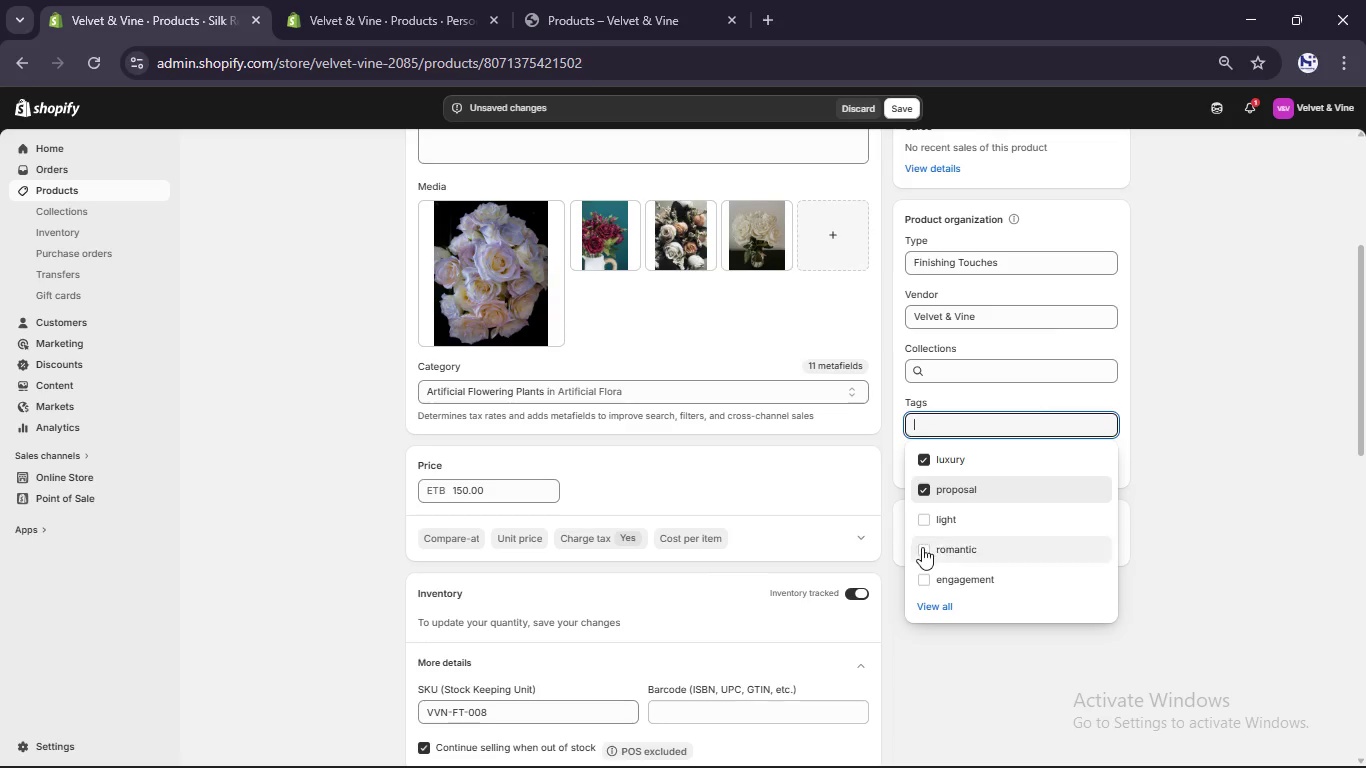 
left_click([922, 551])
 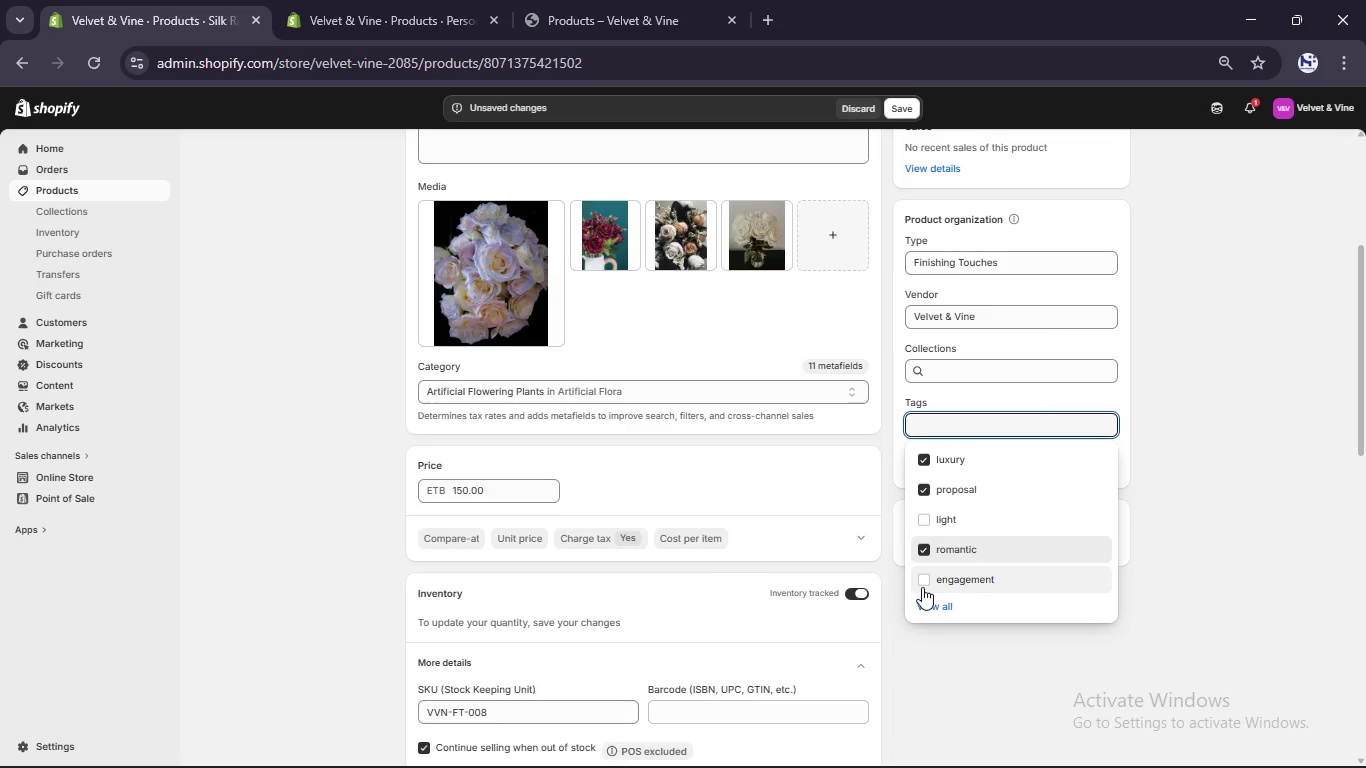 
left_click_drag(start_coordinate=[922, 584], to_coordinate=[925, 578])
 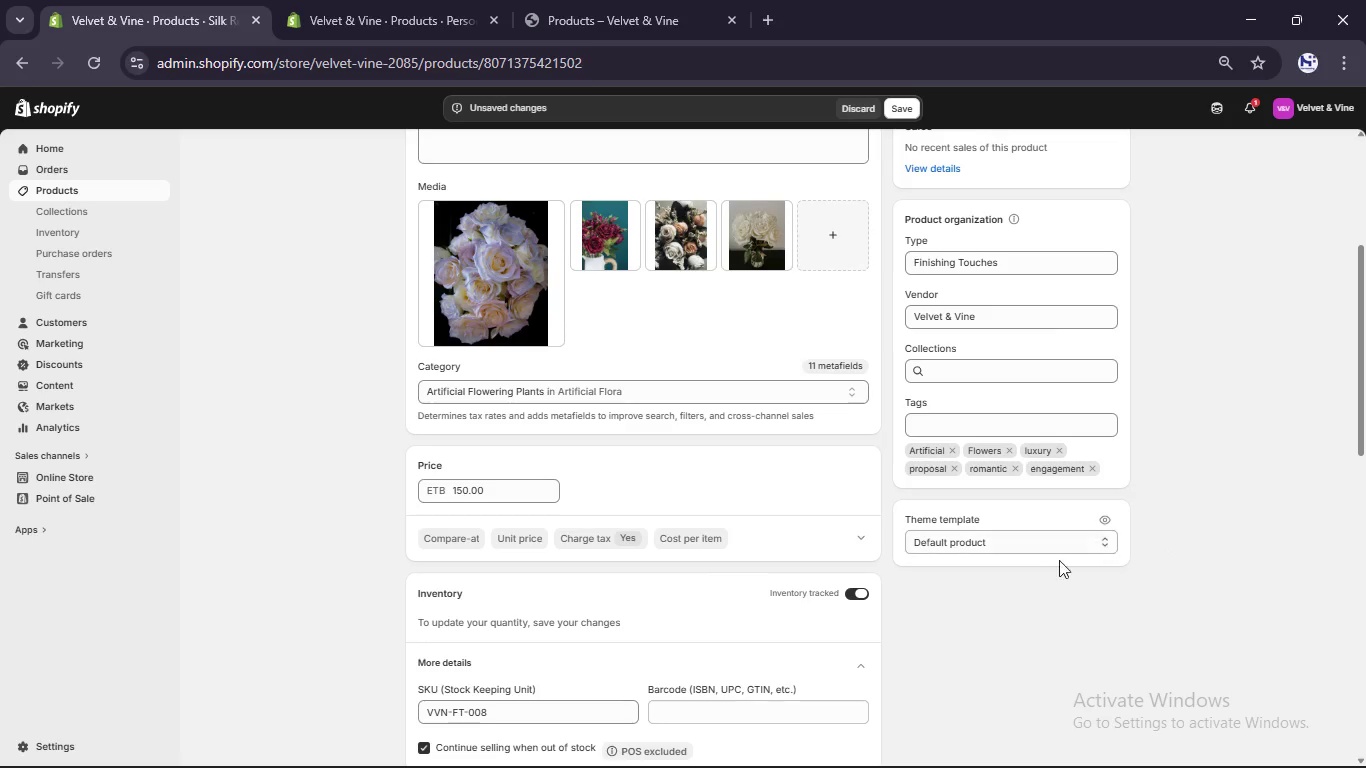 
scroll: coordinate [1030, 552], scroll_direction: up, amount: 5.0
 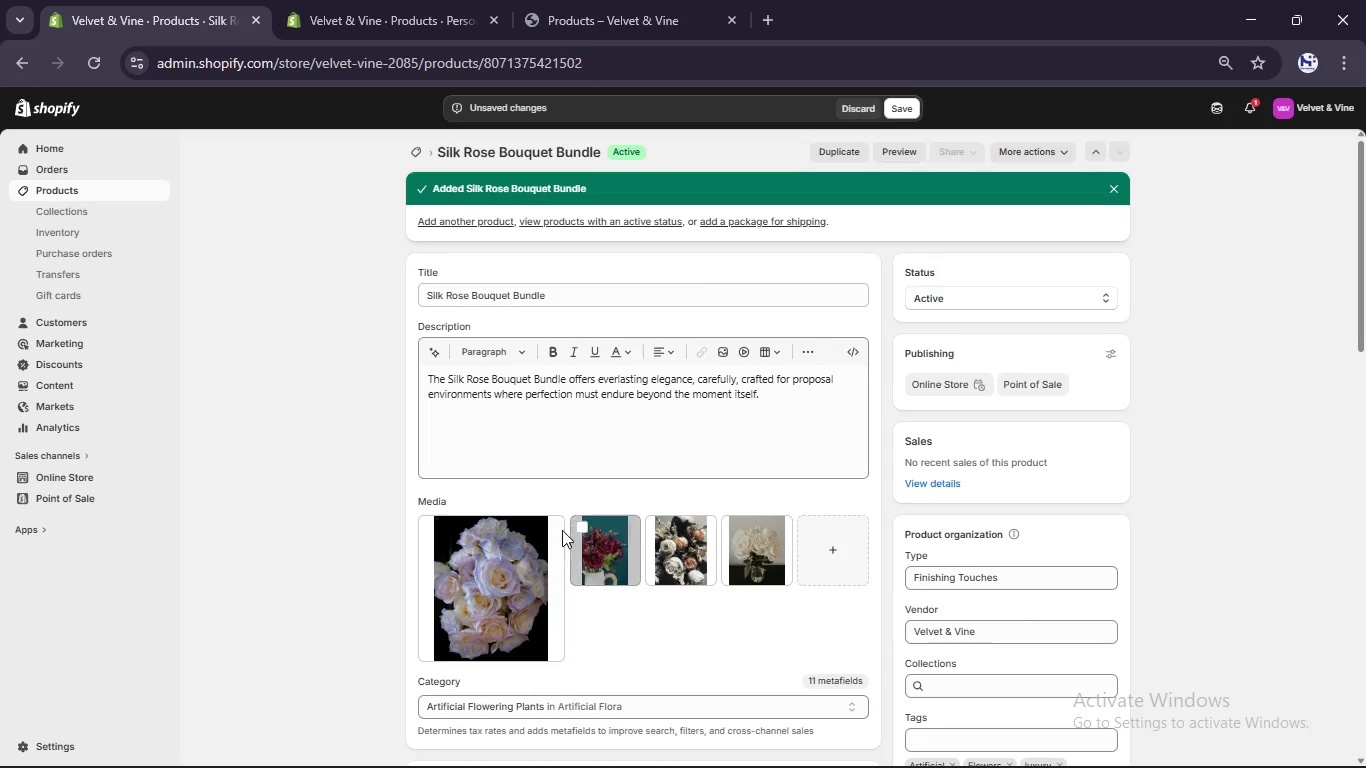 
left_click([507, 566])
 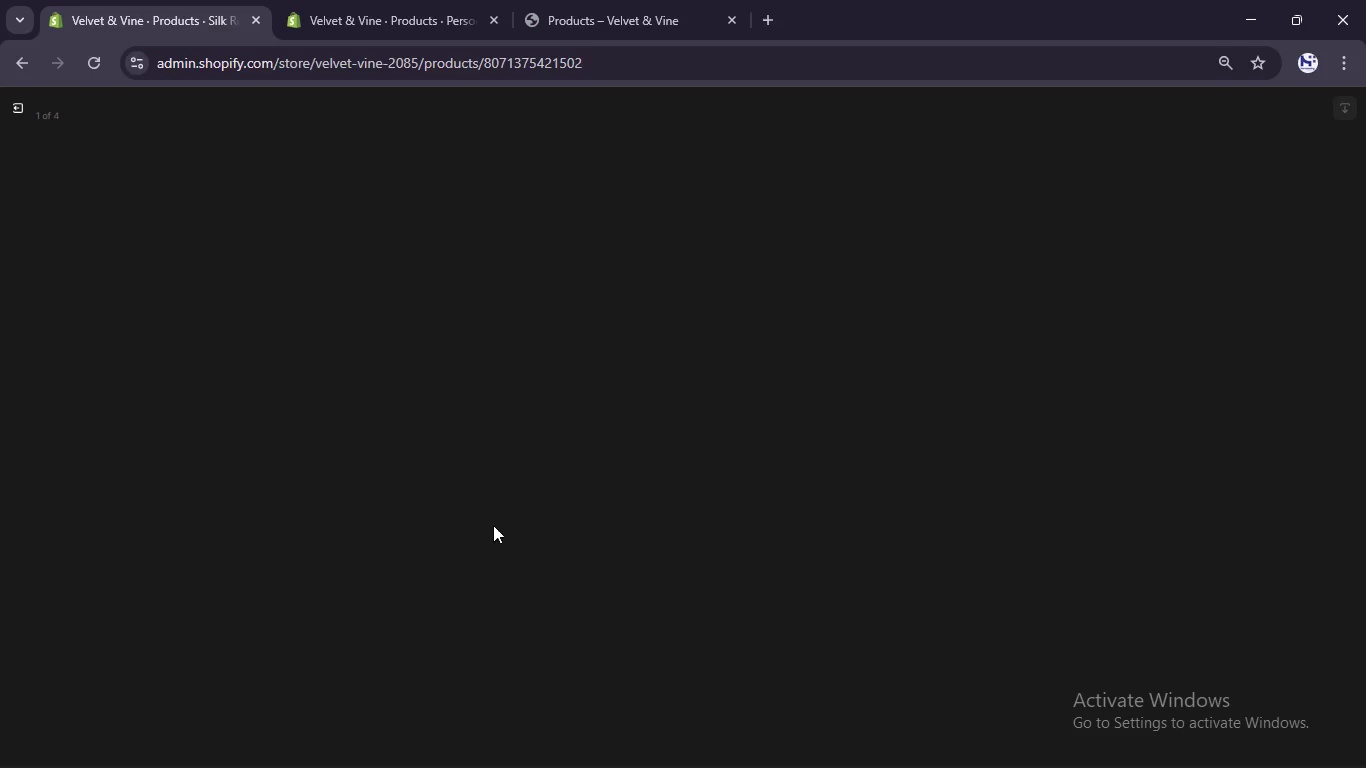 
left_click([330, 0])
 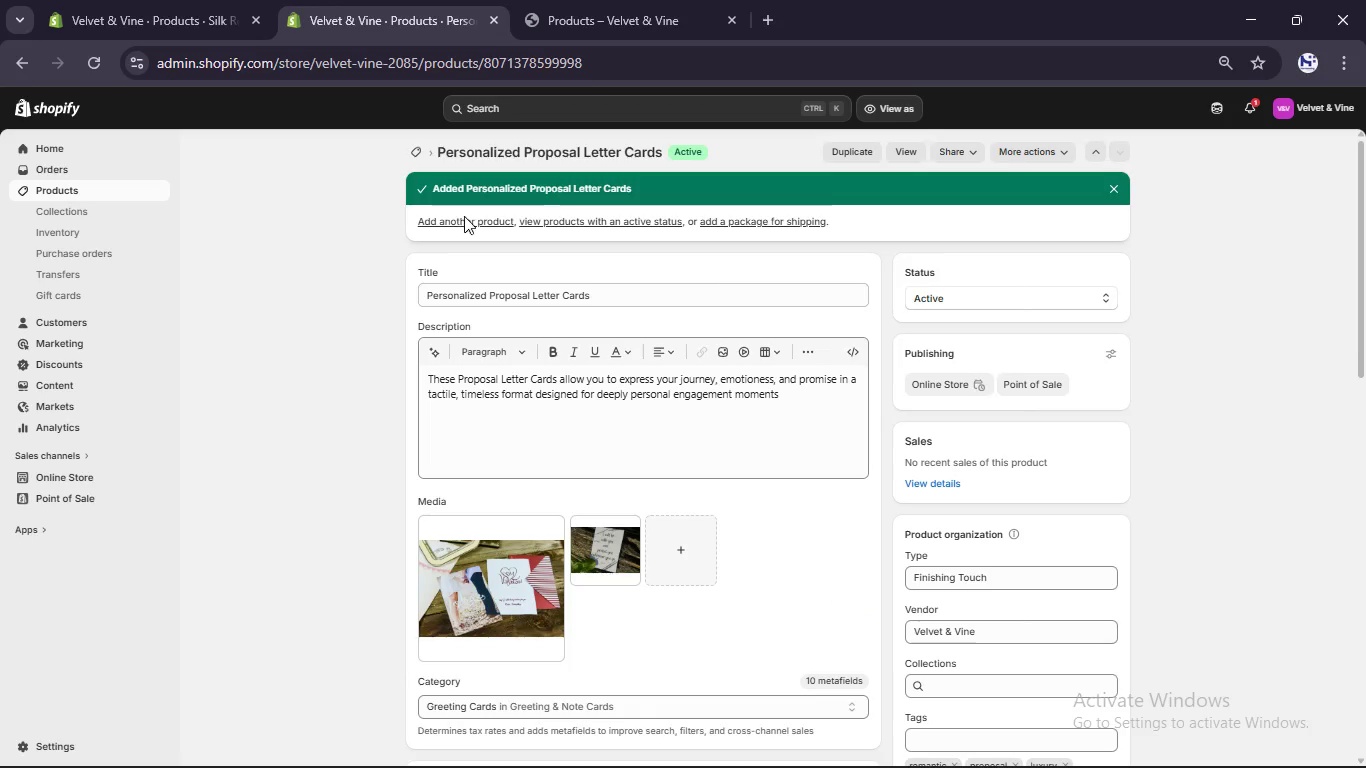 
left_click([466, 219])
 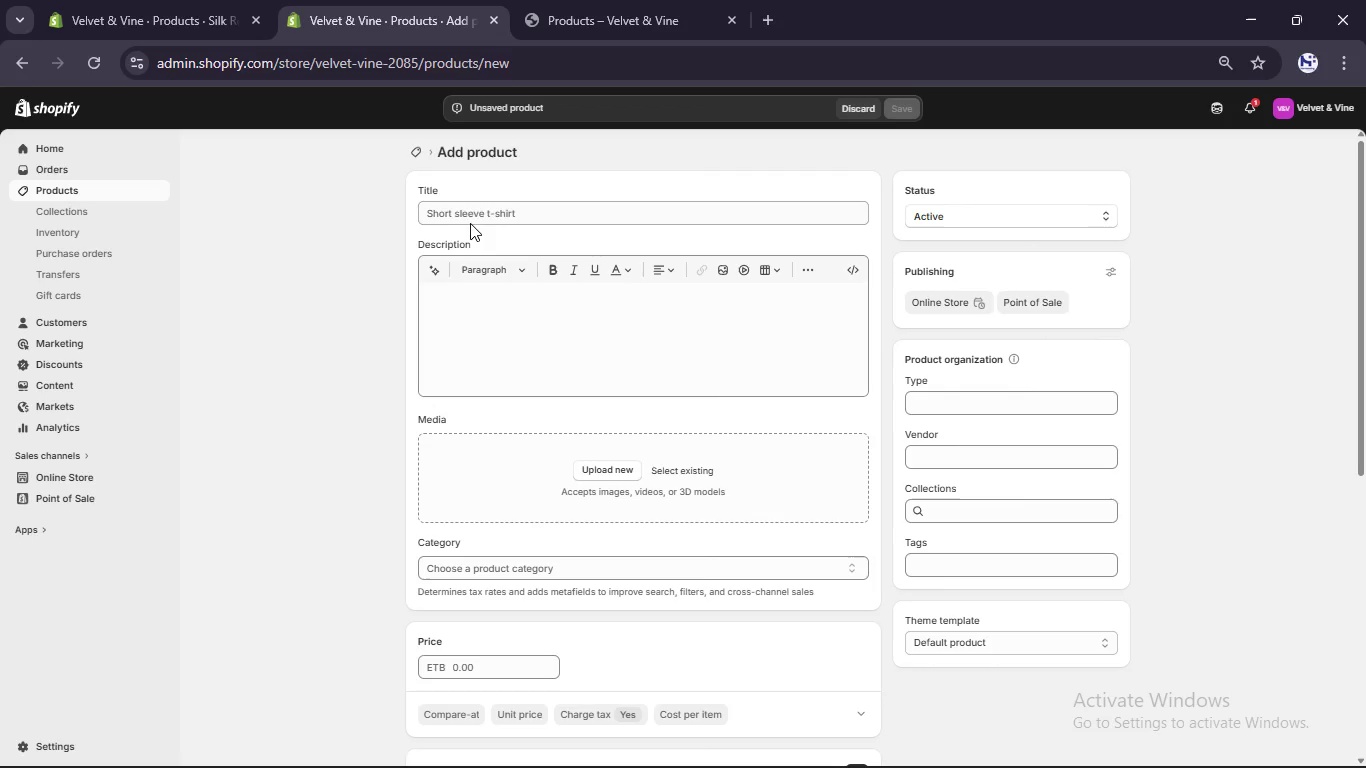 
wait(5.52)
 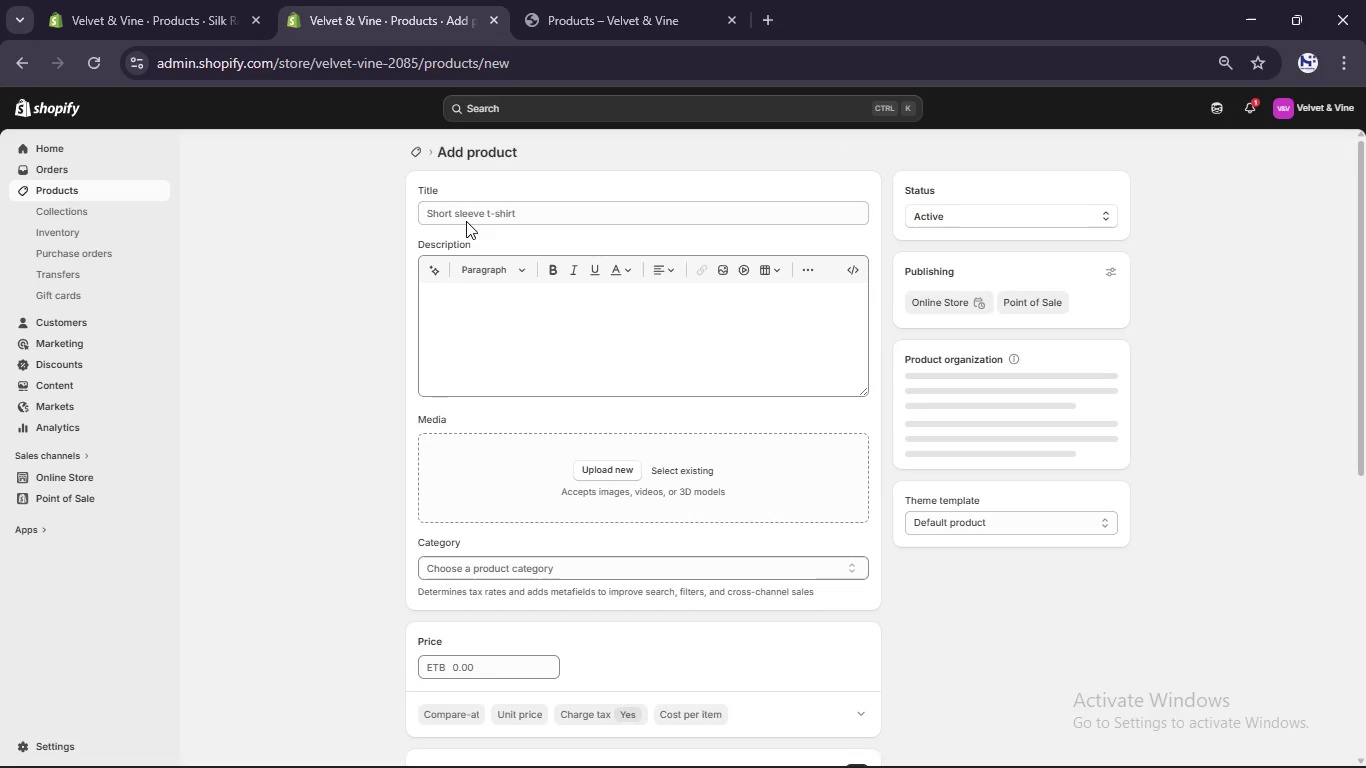 
type(Ambient Fairy Light Curtain)
 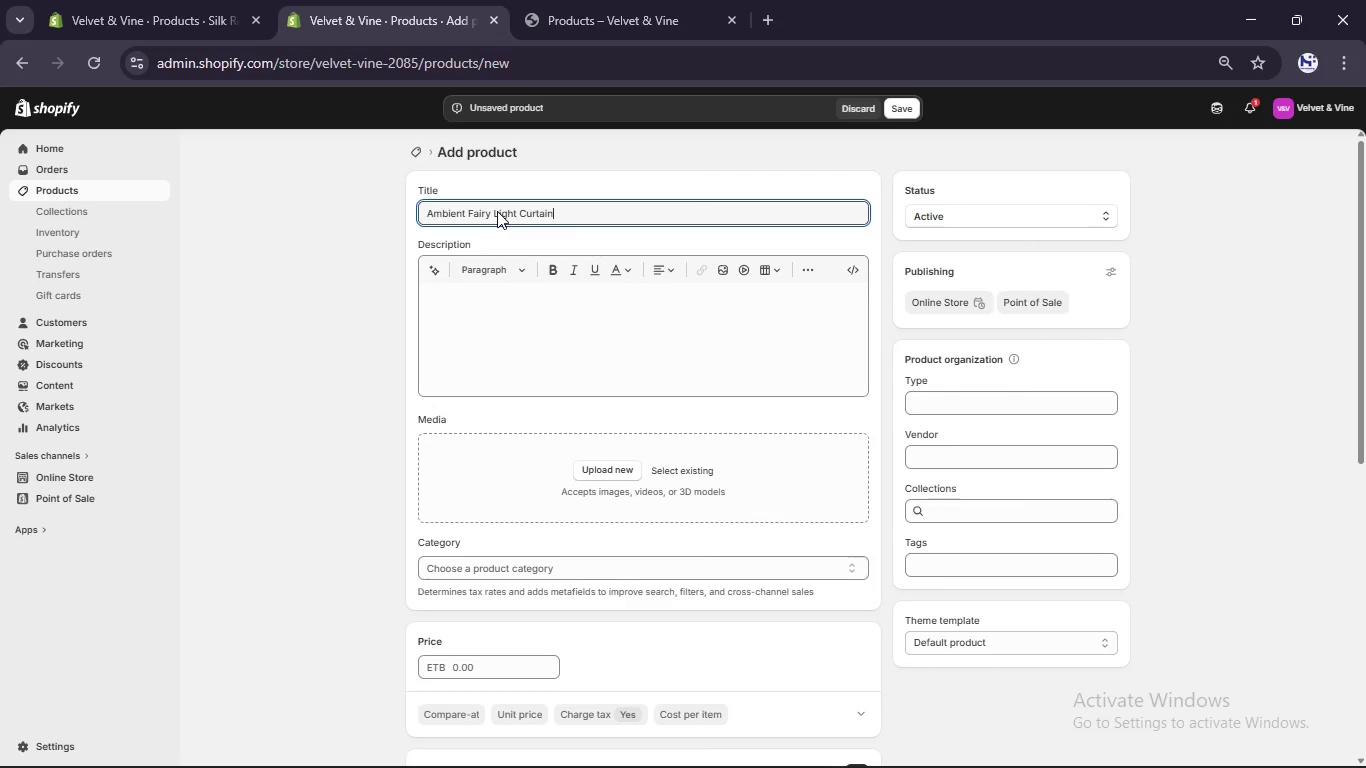 
 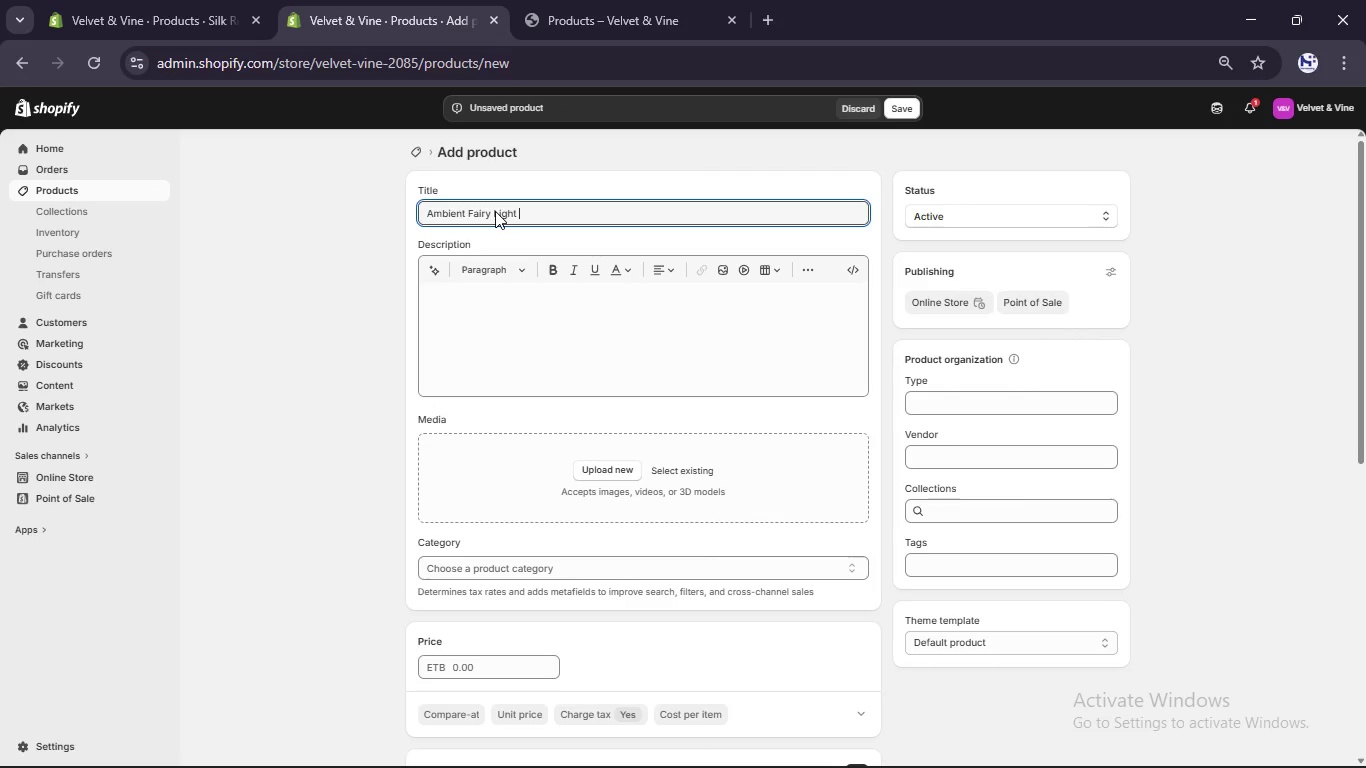 
hold_key(key=ControlLeft, duration=0.48)
 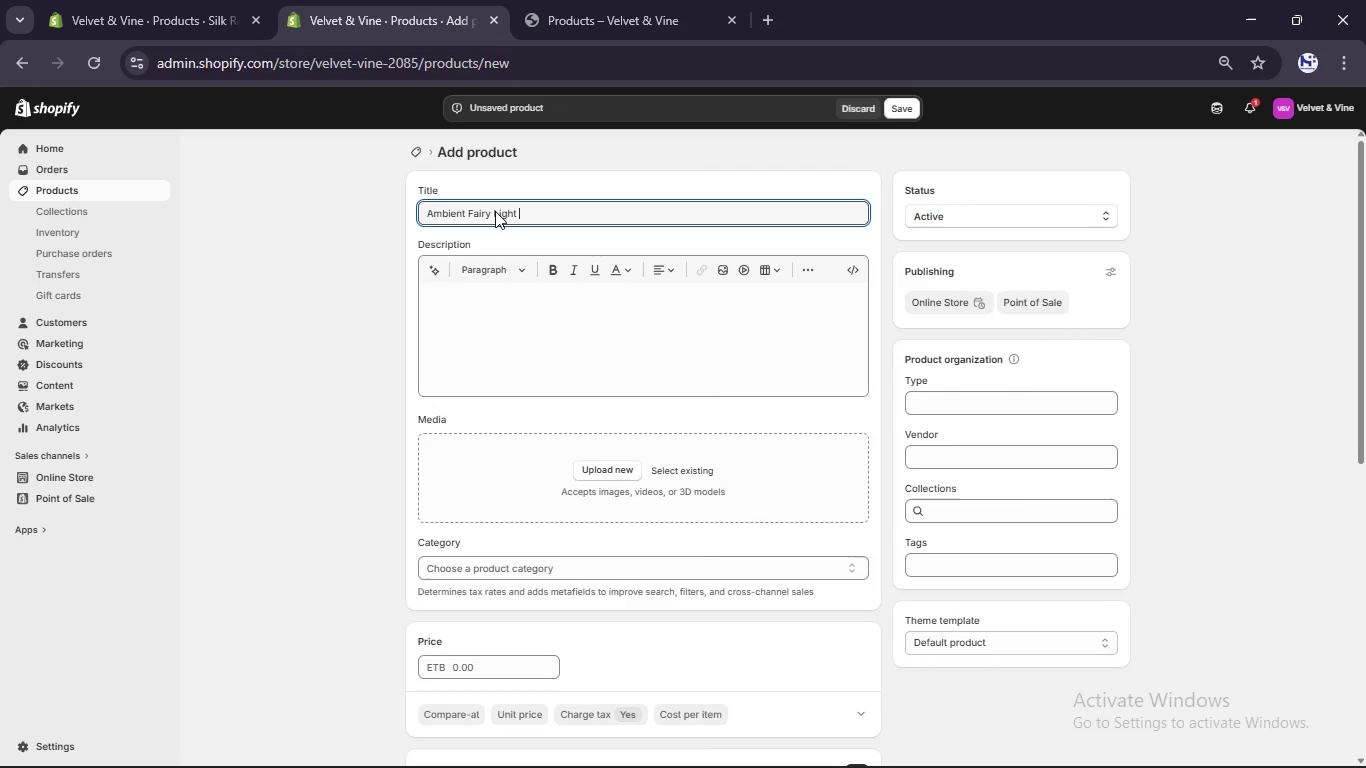 
left_click([954, 380])
 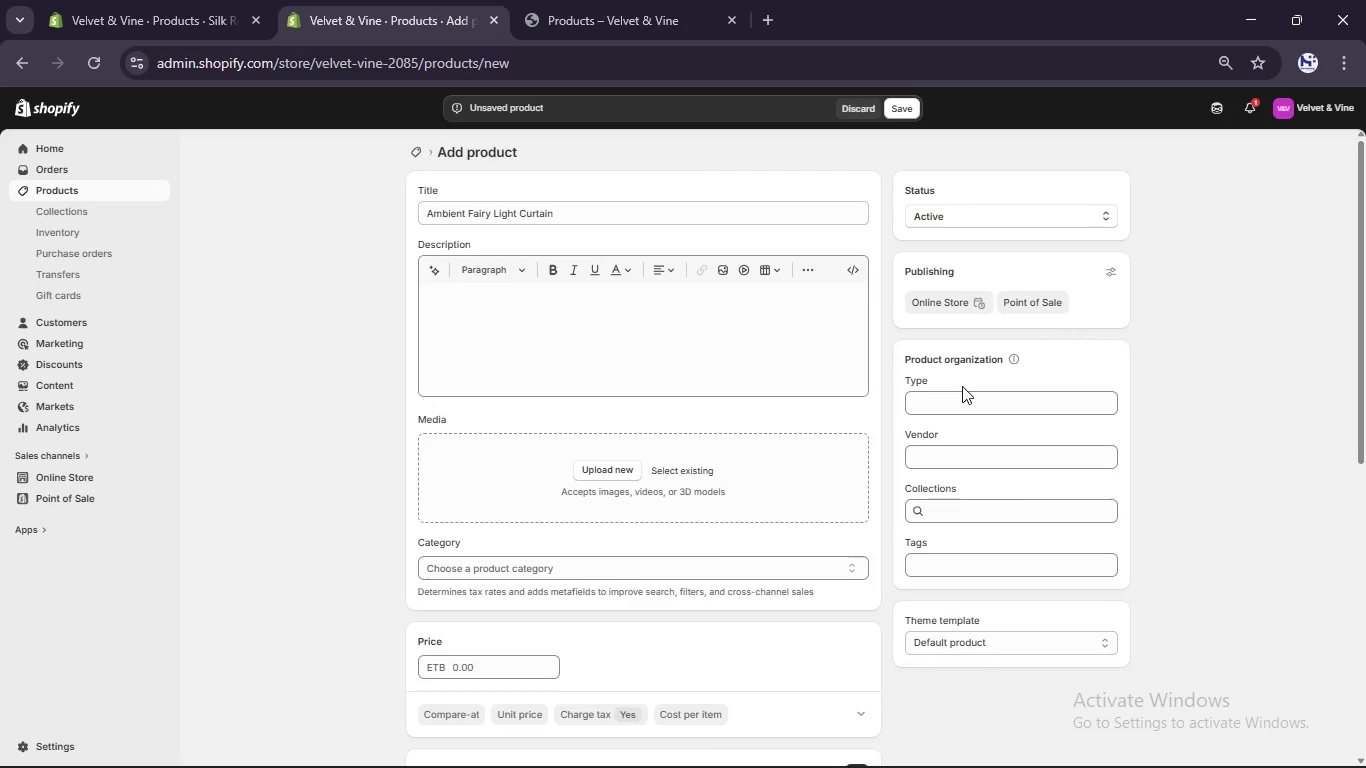 
double_click([968, 402])
 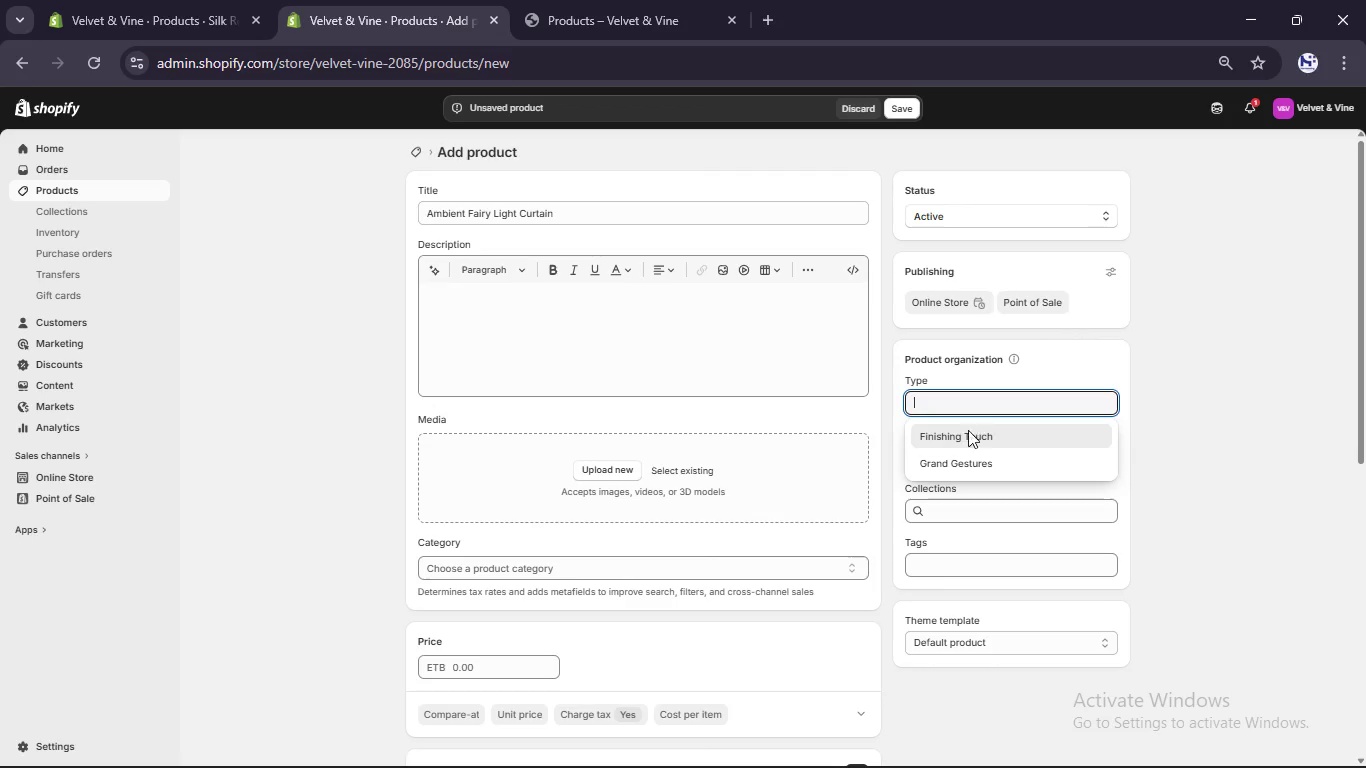 
left_click([968, 430])
 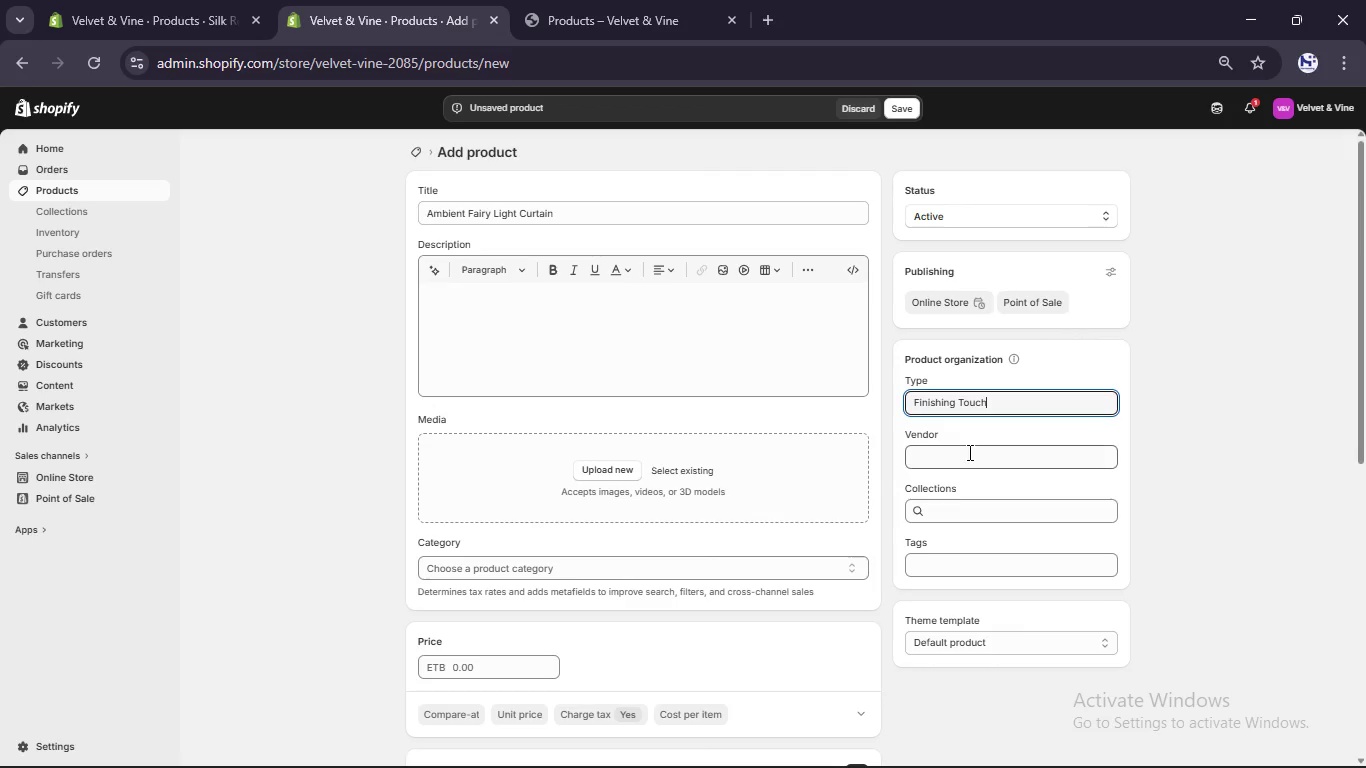 
left_click([969, 455])
 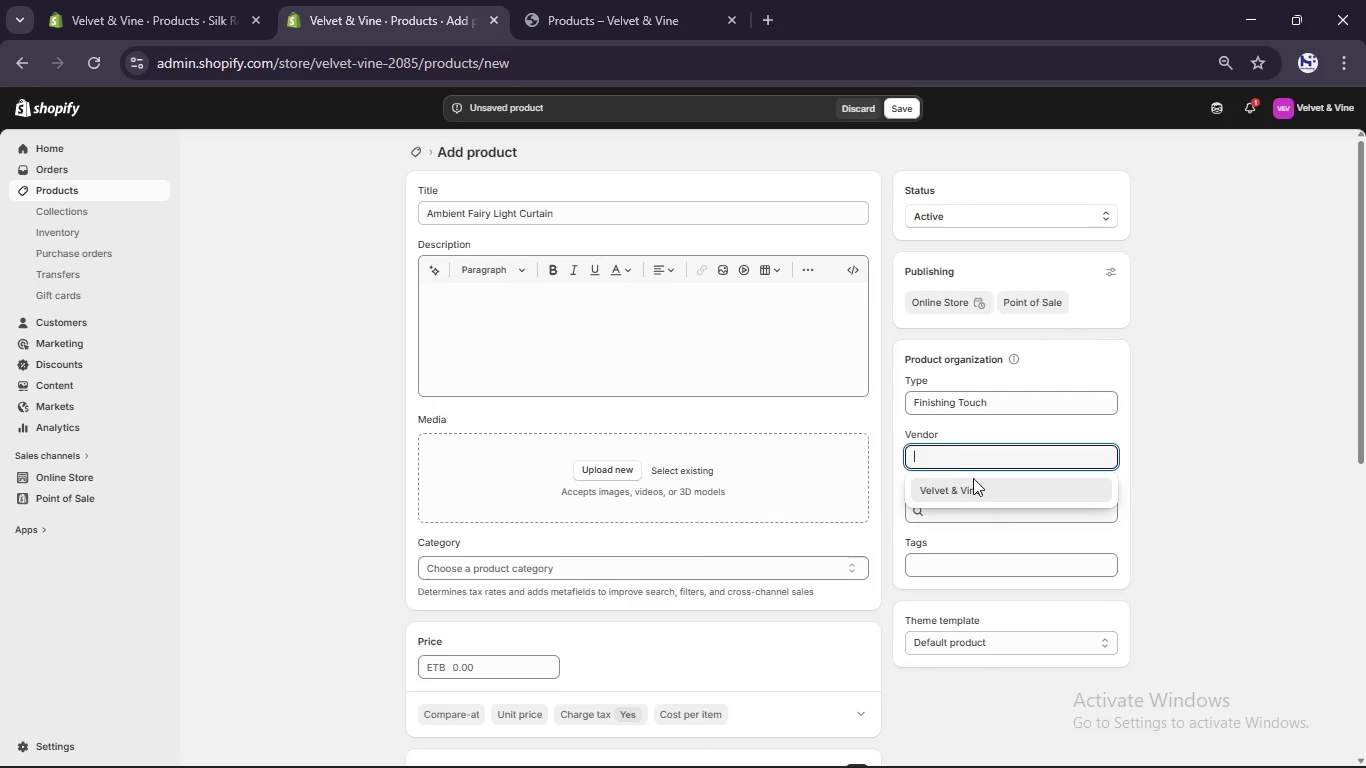 
left_click([974, 483])
 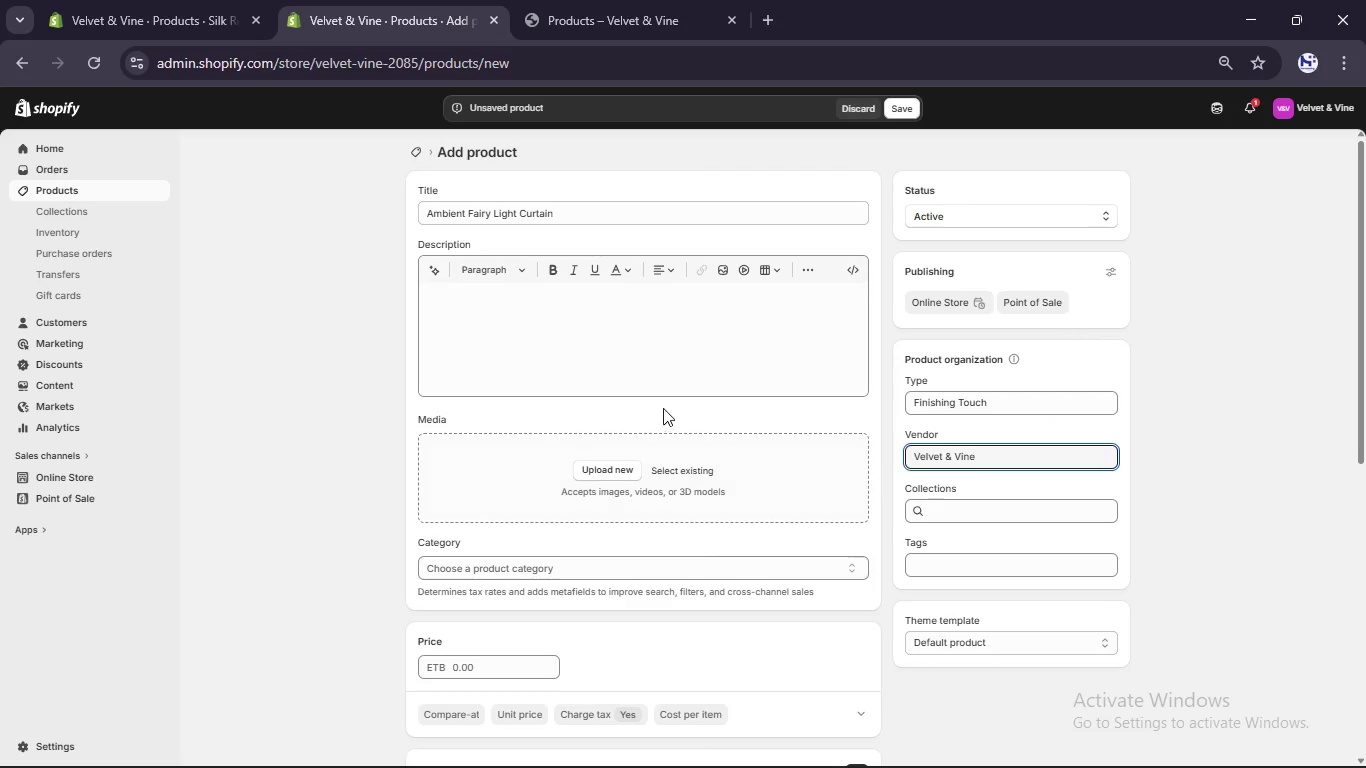 
left_click([631, 360])
 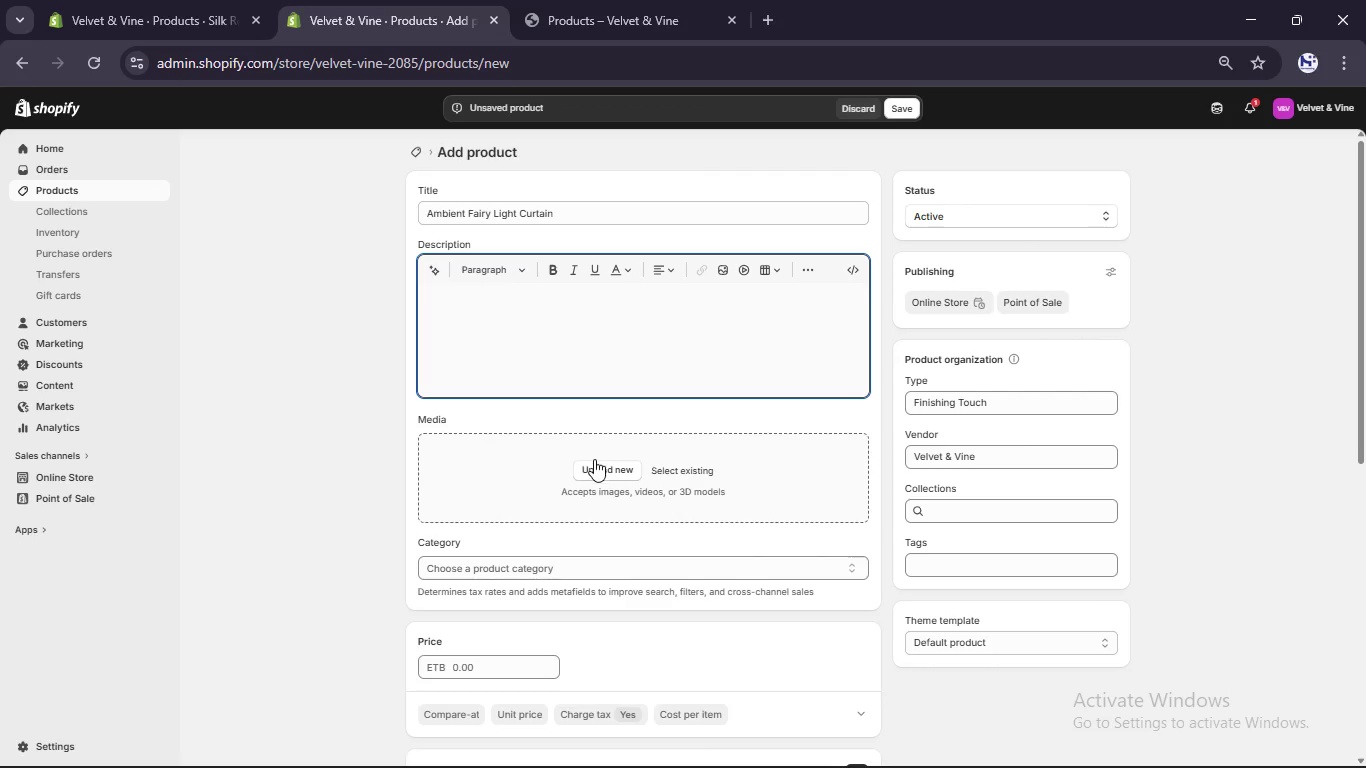 
left_click([596, 465])
 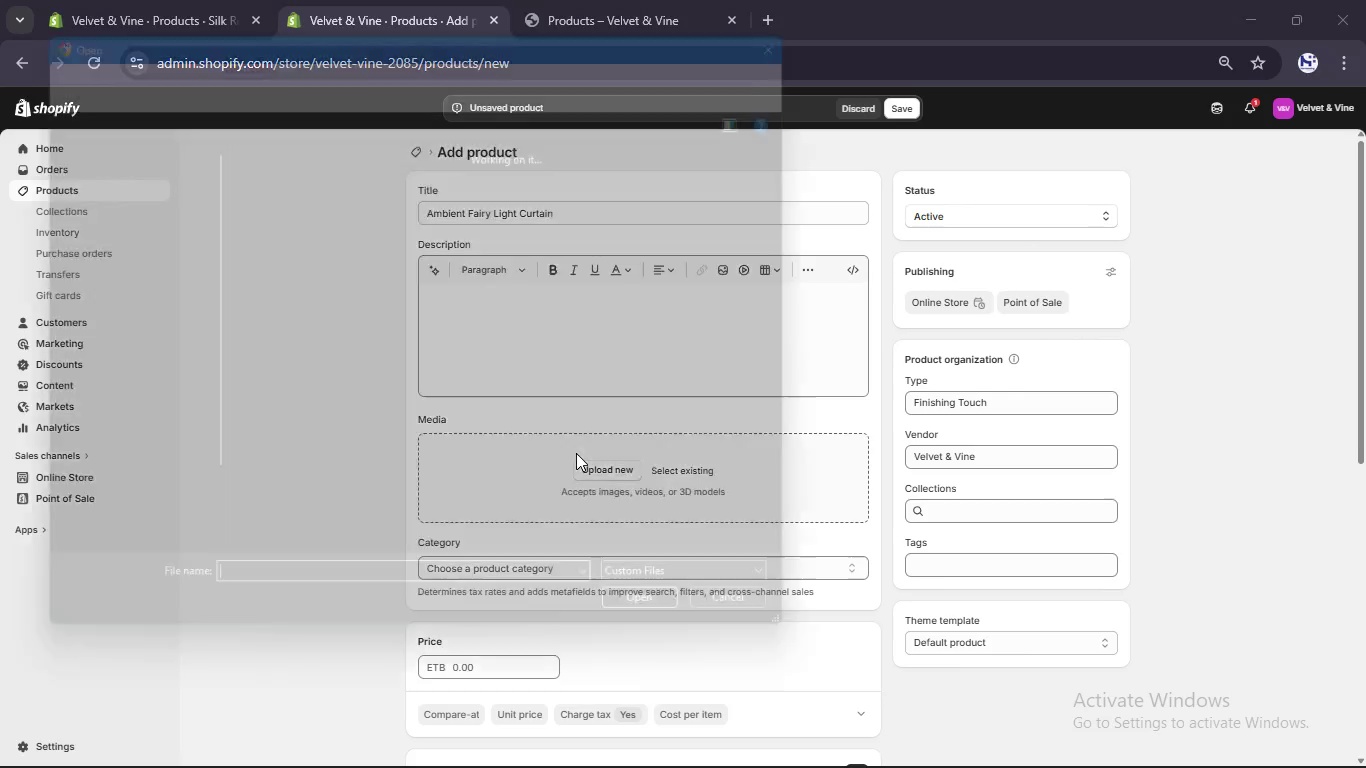 
mouse_move([582, 460])
 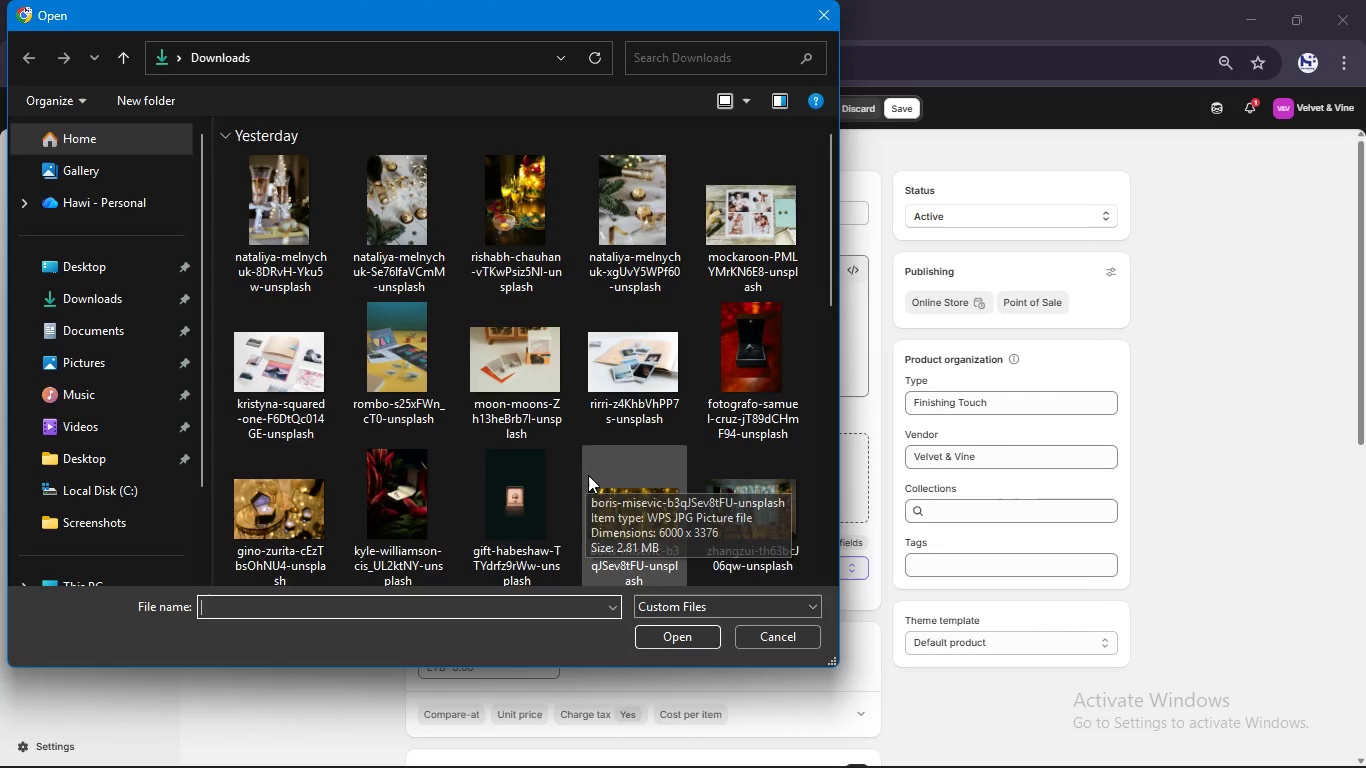 
scroll: coordinate [588, 475], scroll_direction: down, amount: 1.0
 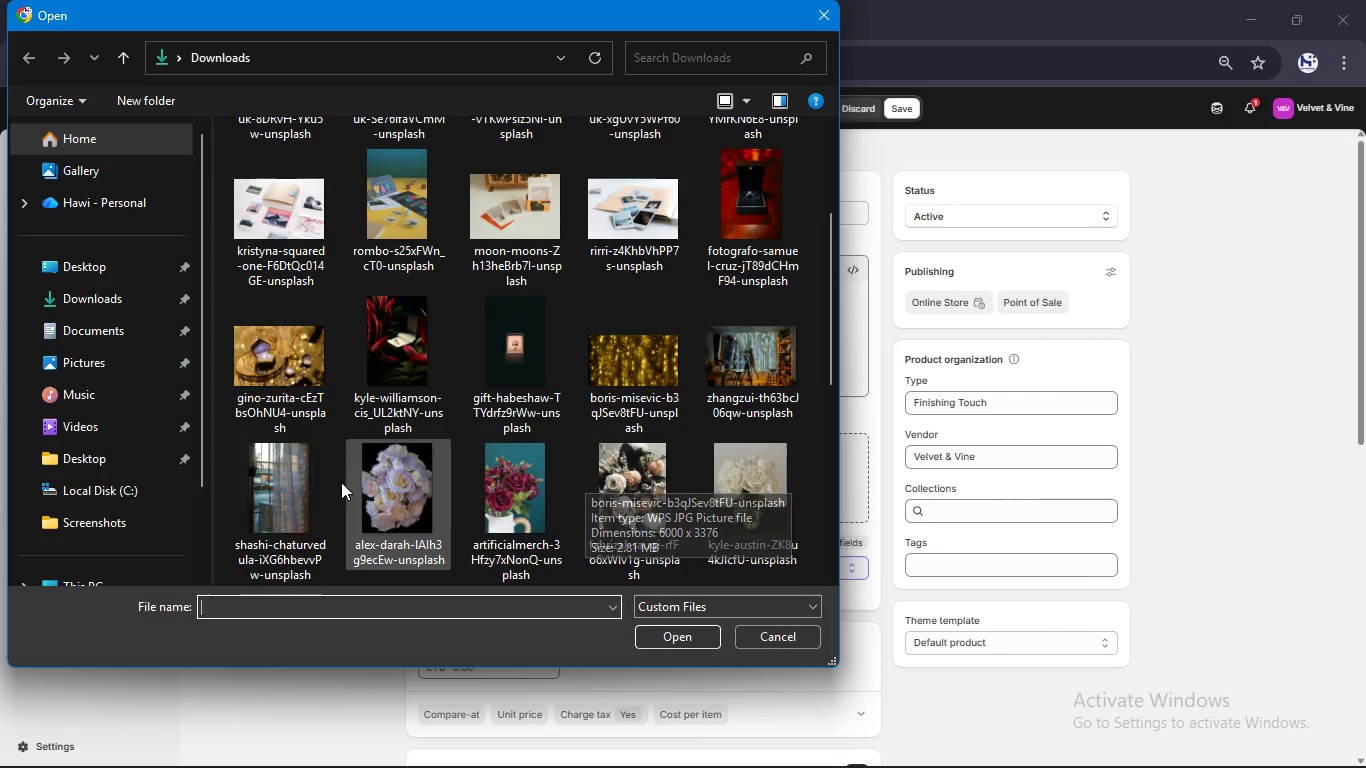 
hold_key(key=ControlLeft, duration=1.66)
left_click([307, 491])
 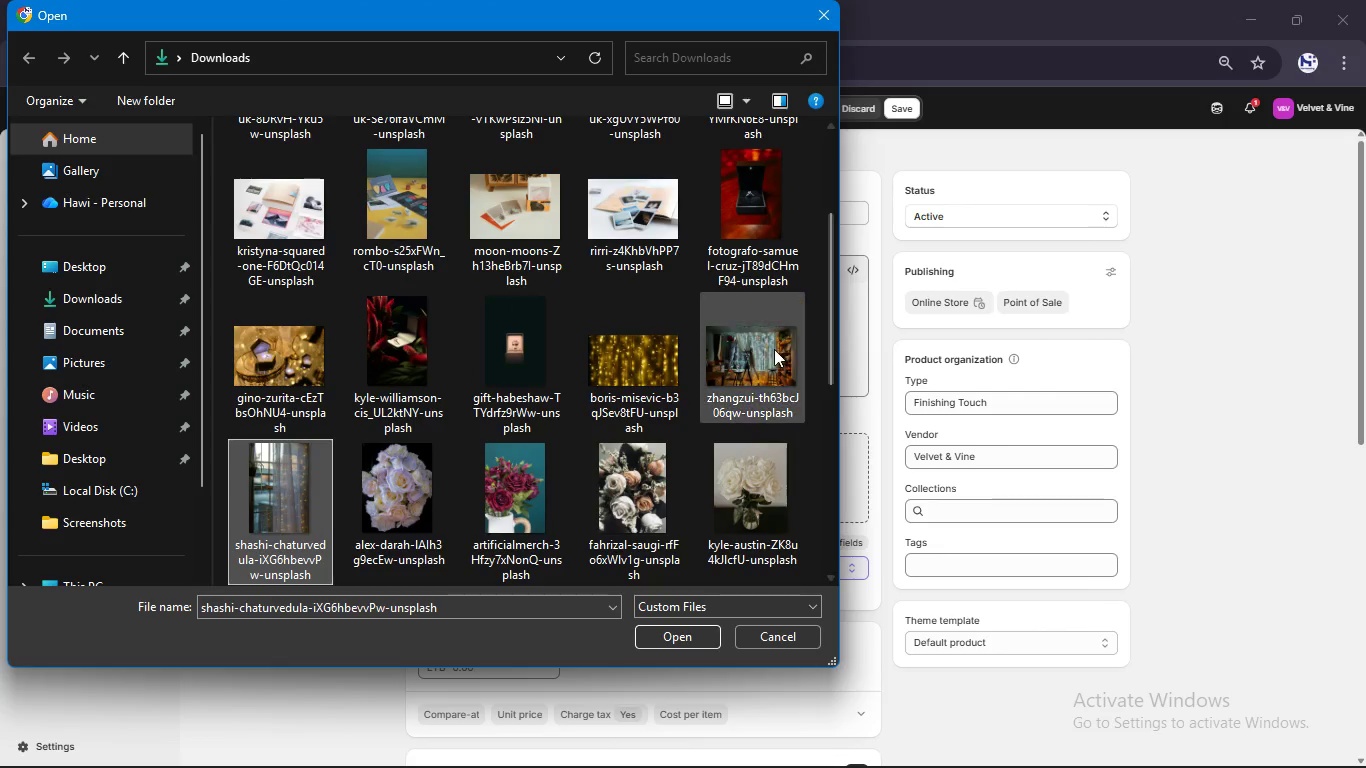 
left_click([754, 356])
 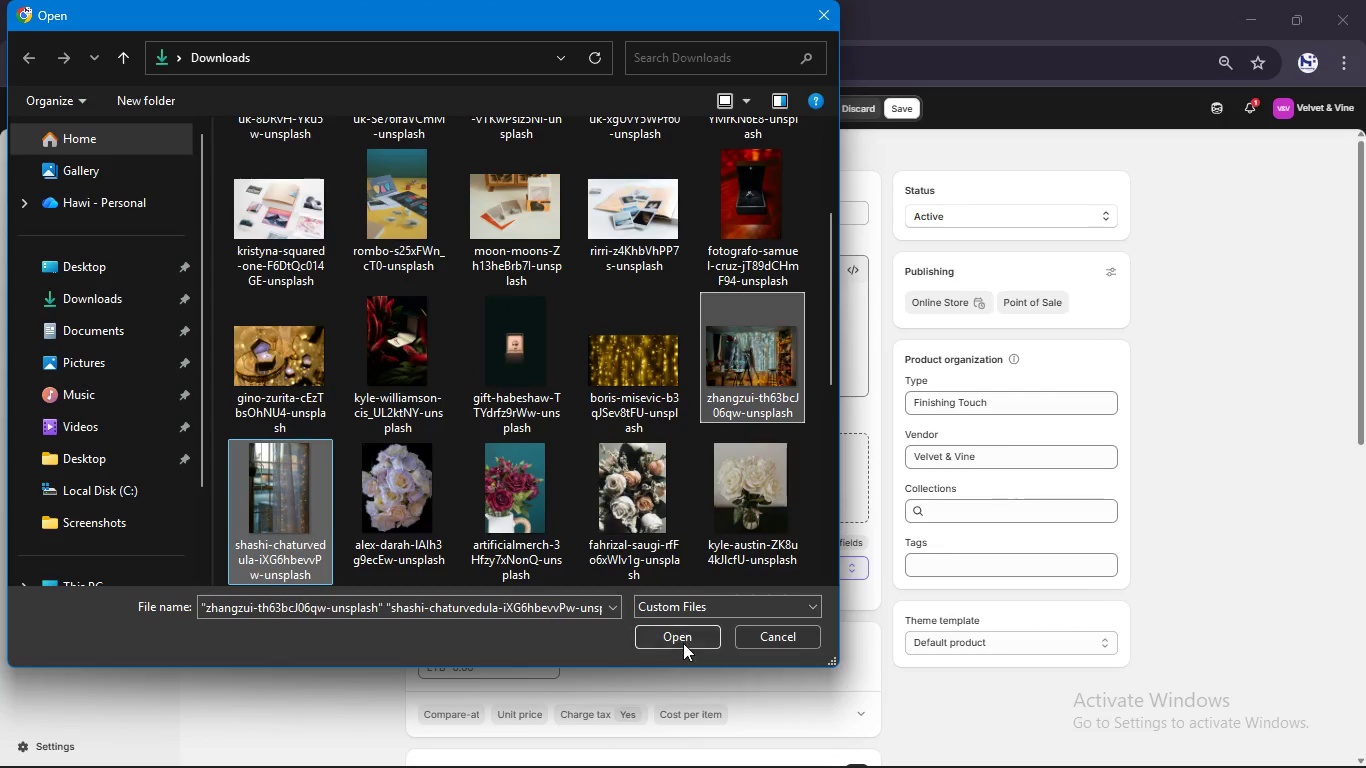 
left_click([682, 644])
 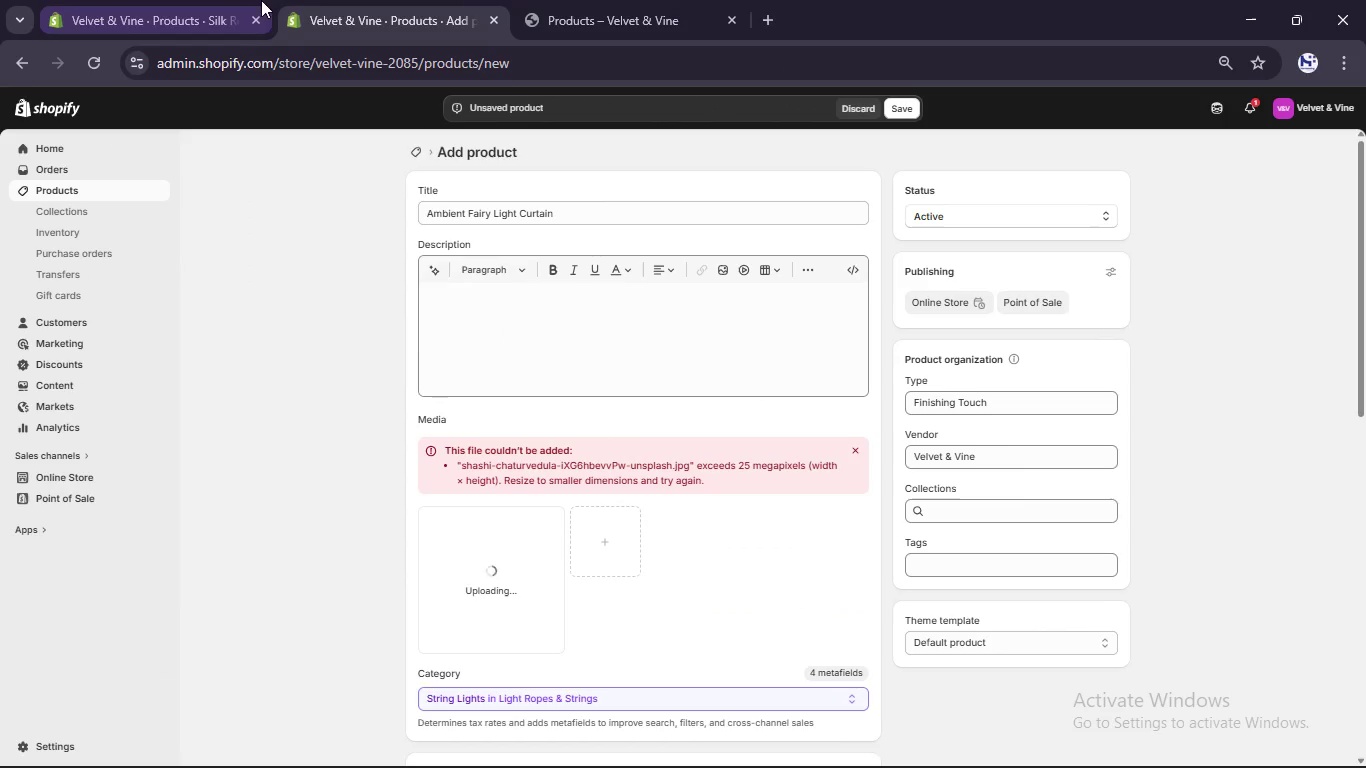 
left_click([235, 0])
 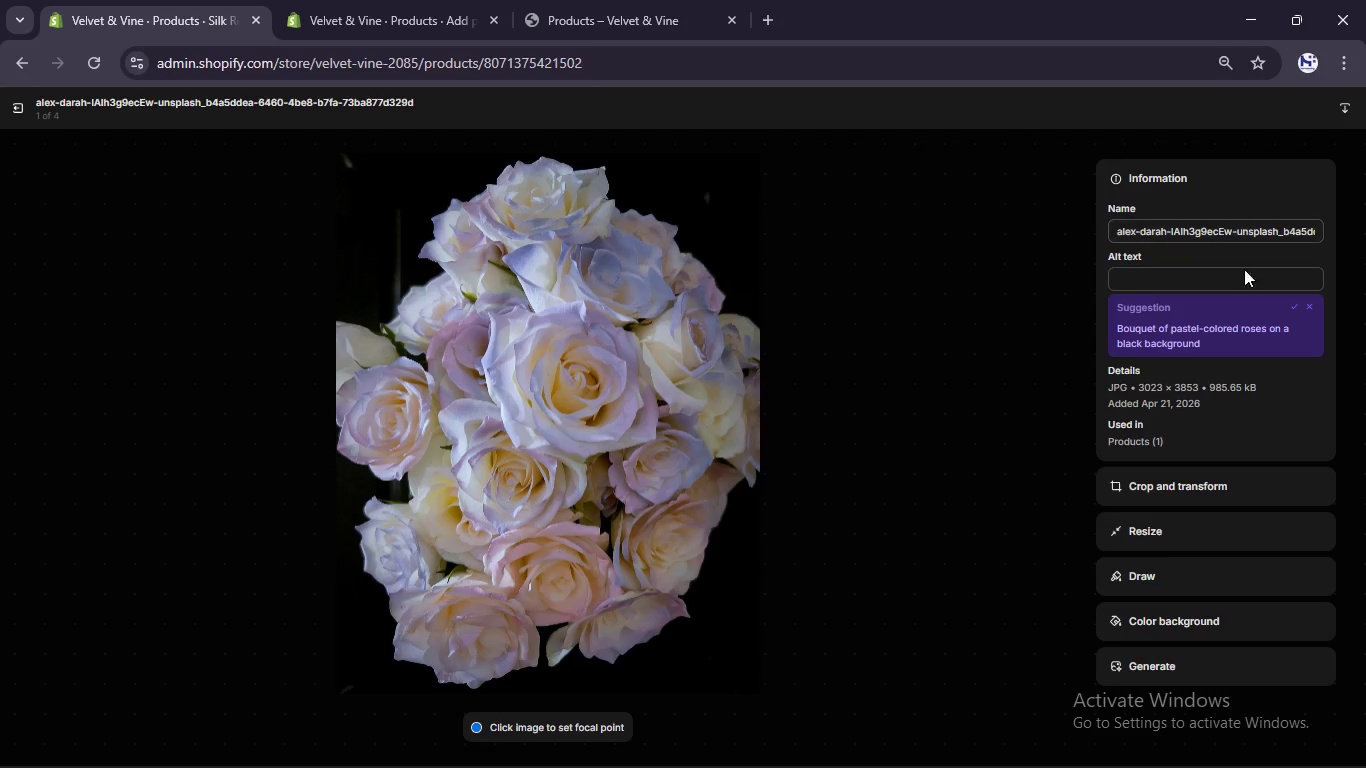 
left_click([1214, 282])
 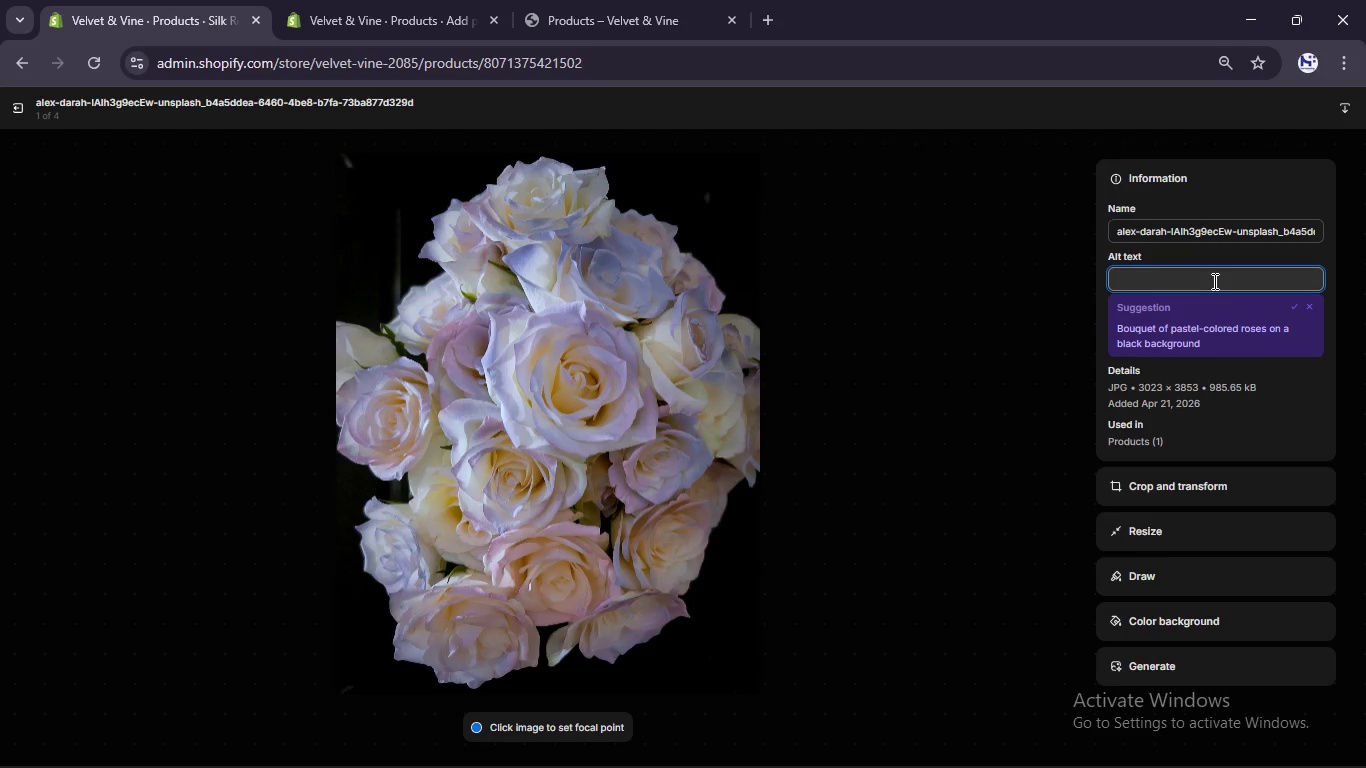 
key(Meta+V)
 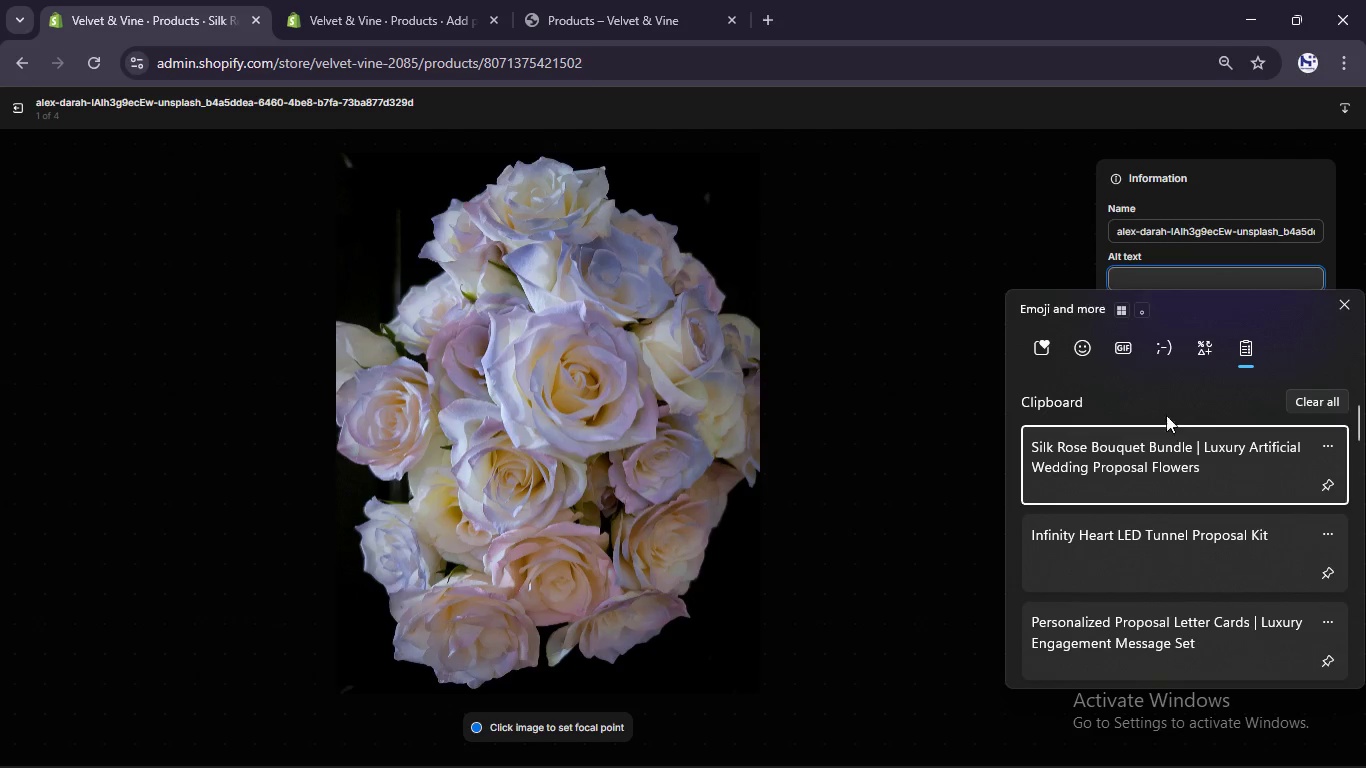 
left_click([1149, 448])
 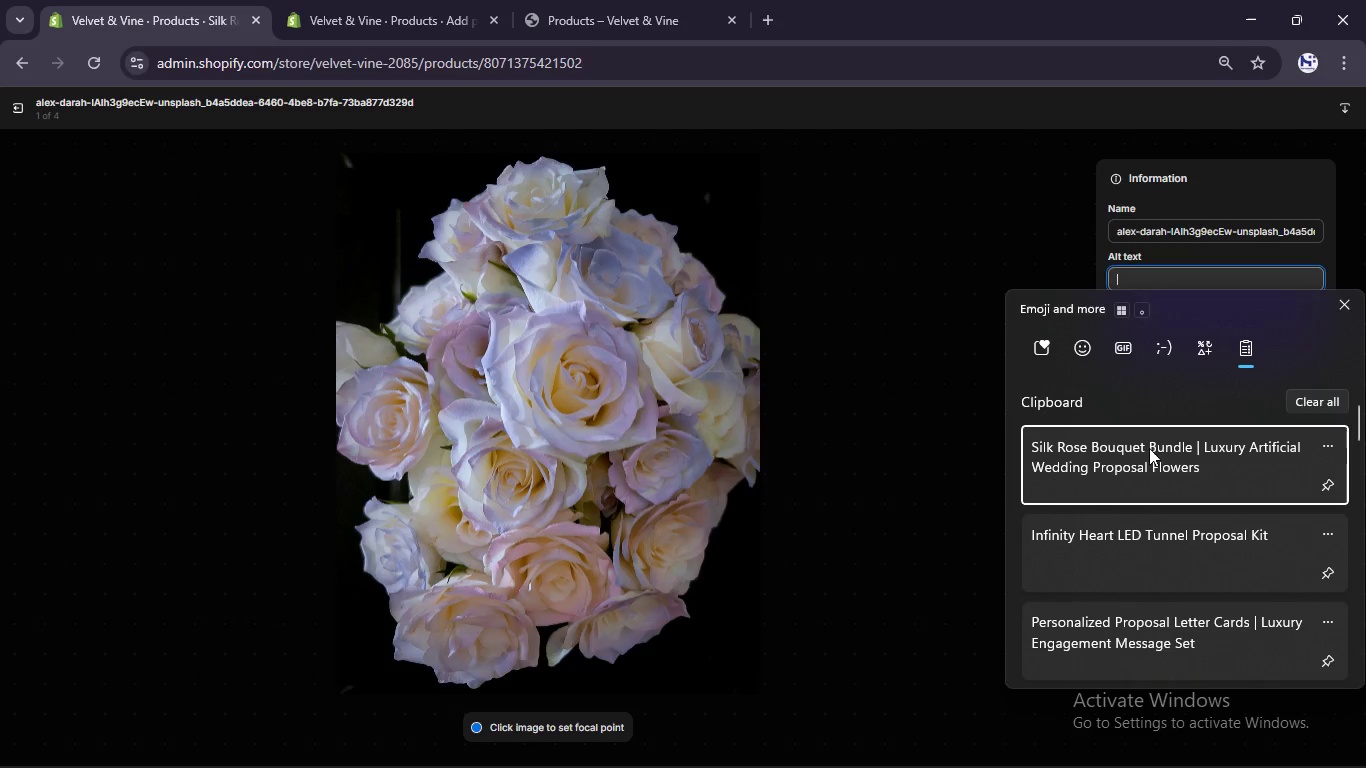 
key(Control+ControlLeft)
 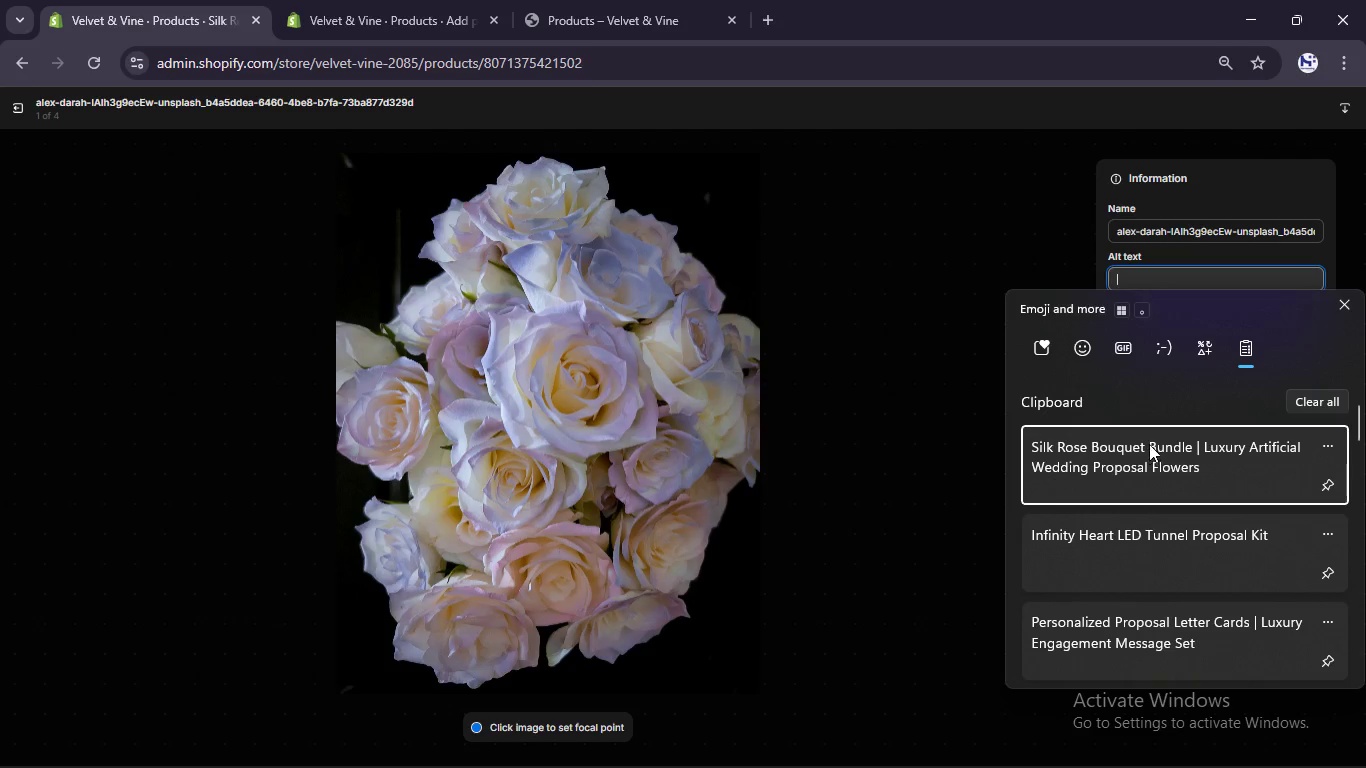 
key(Control+V)
 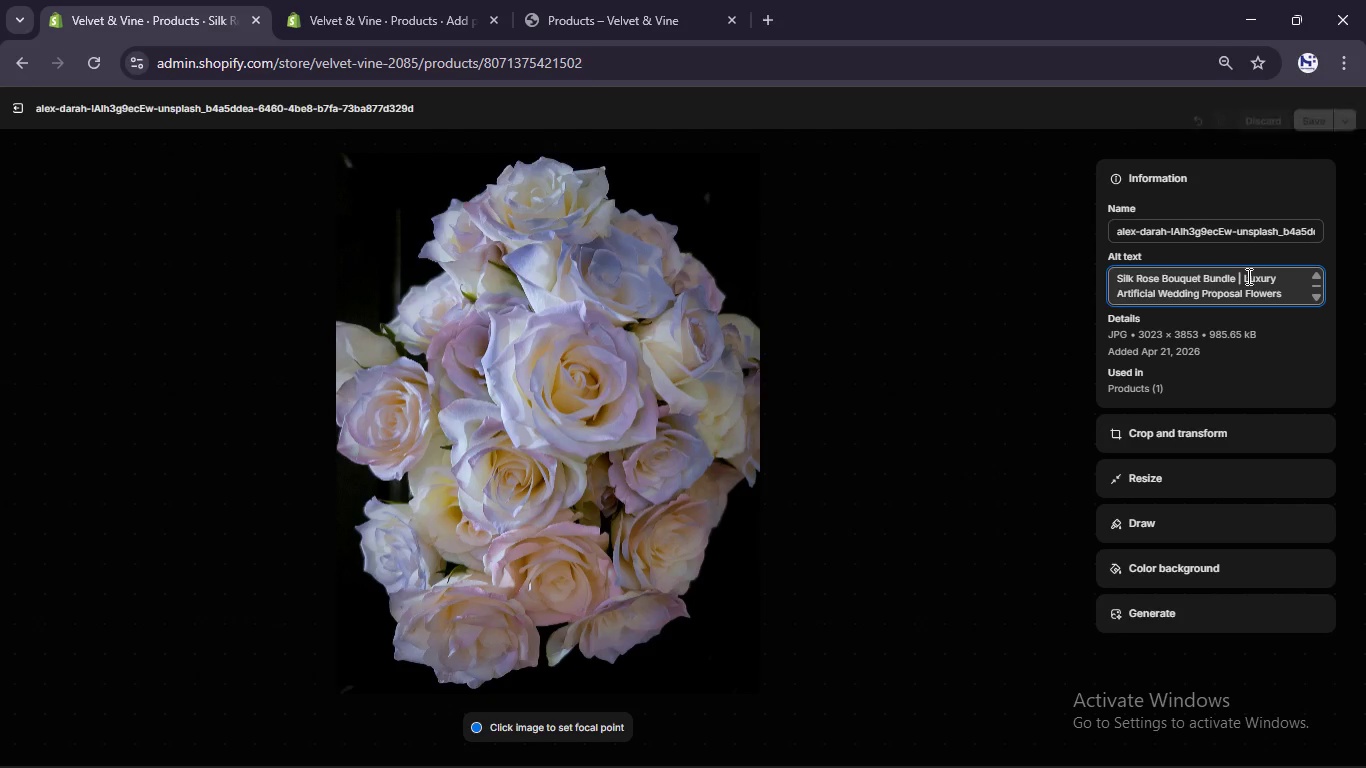 
left_click([1242, 277])
 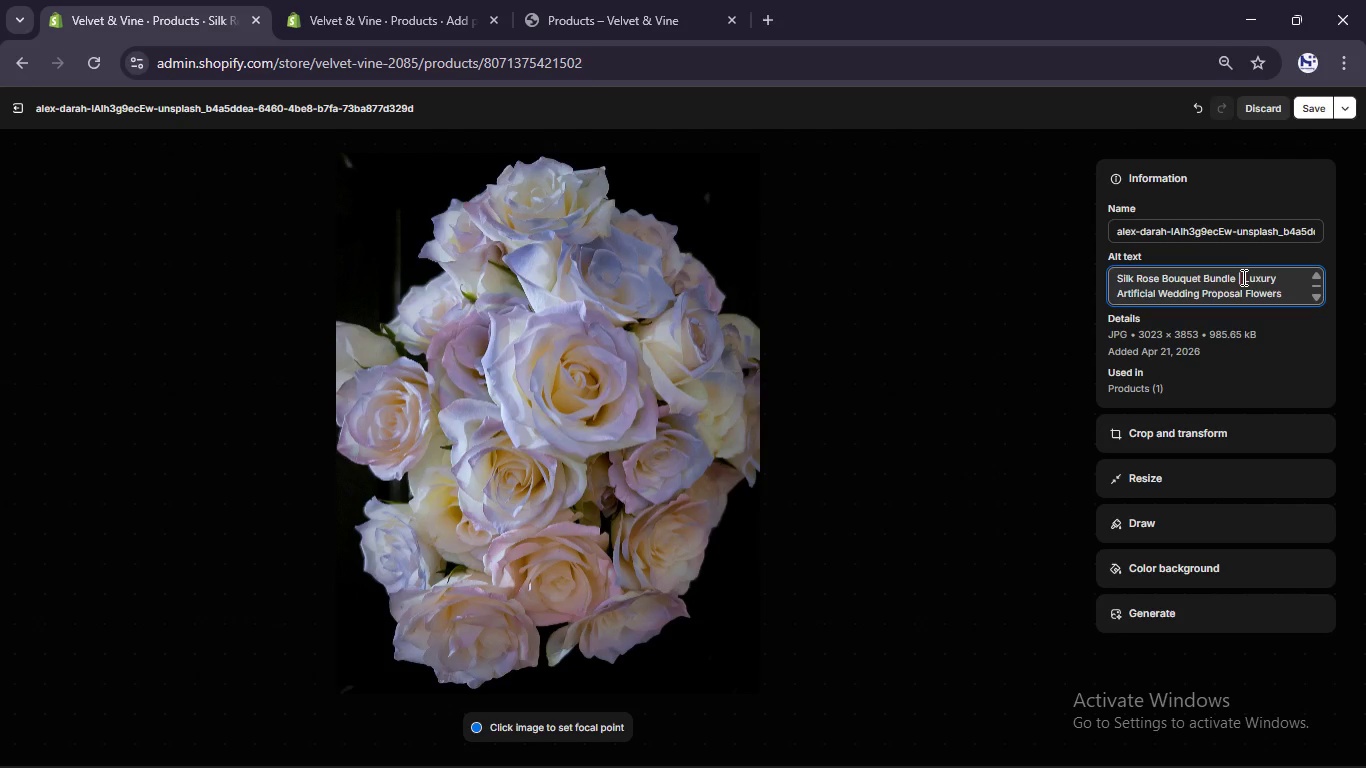 
key(Backspace)
 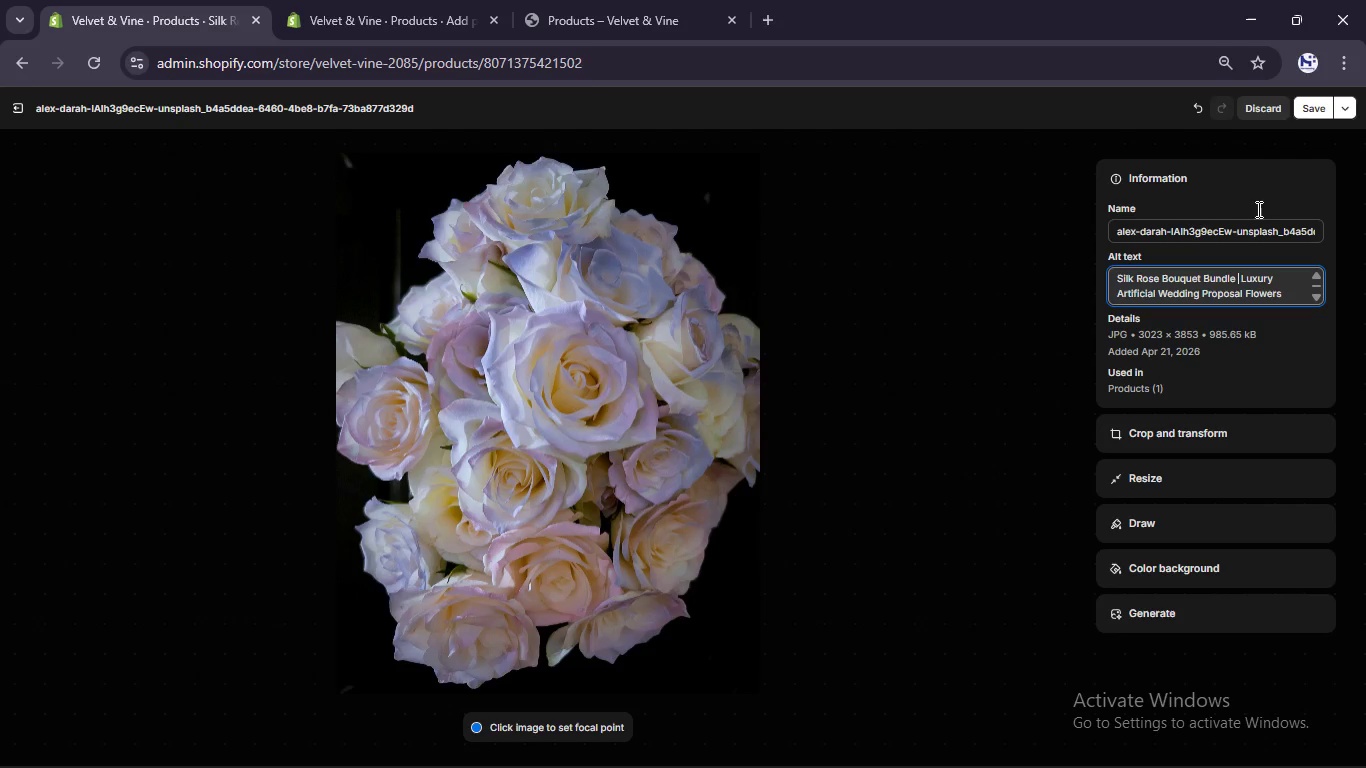 
mouse_move([1261, 80])
 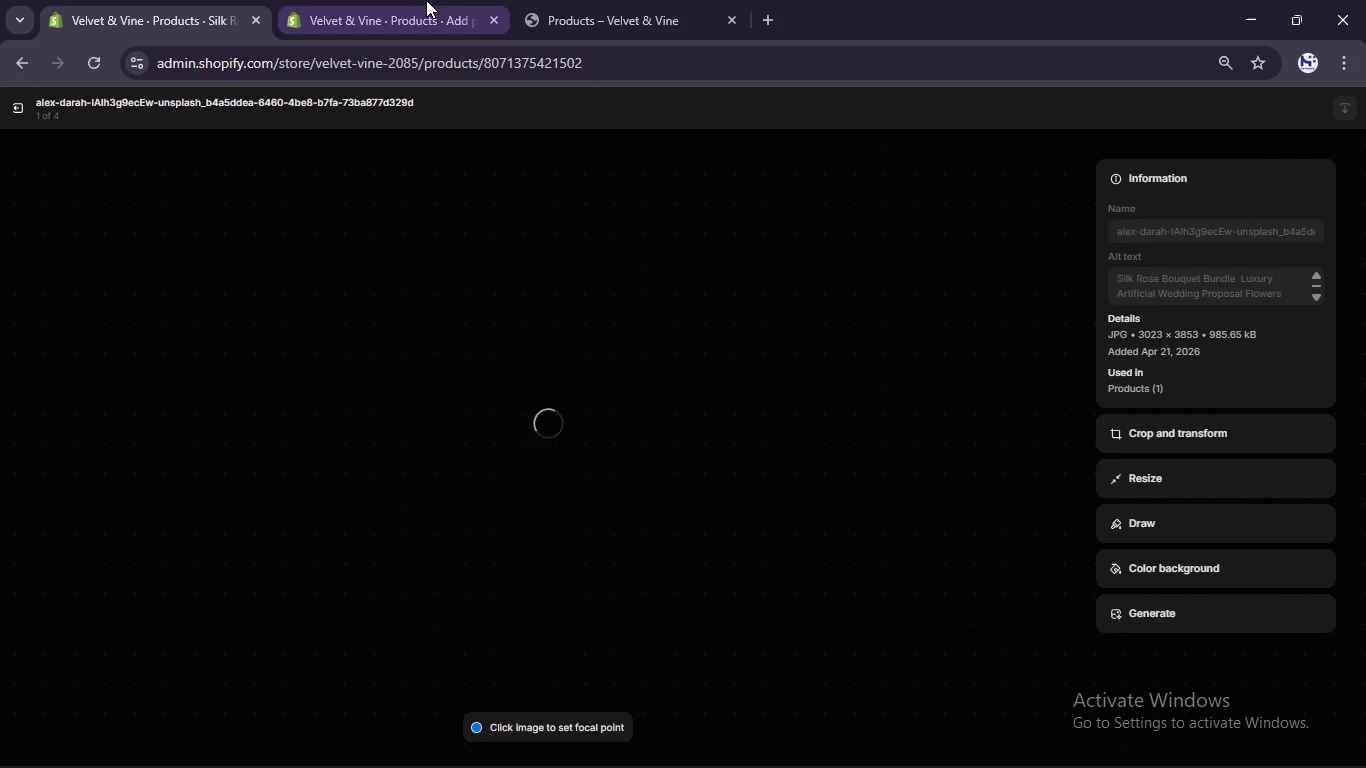 
left_click([406, 0])
 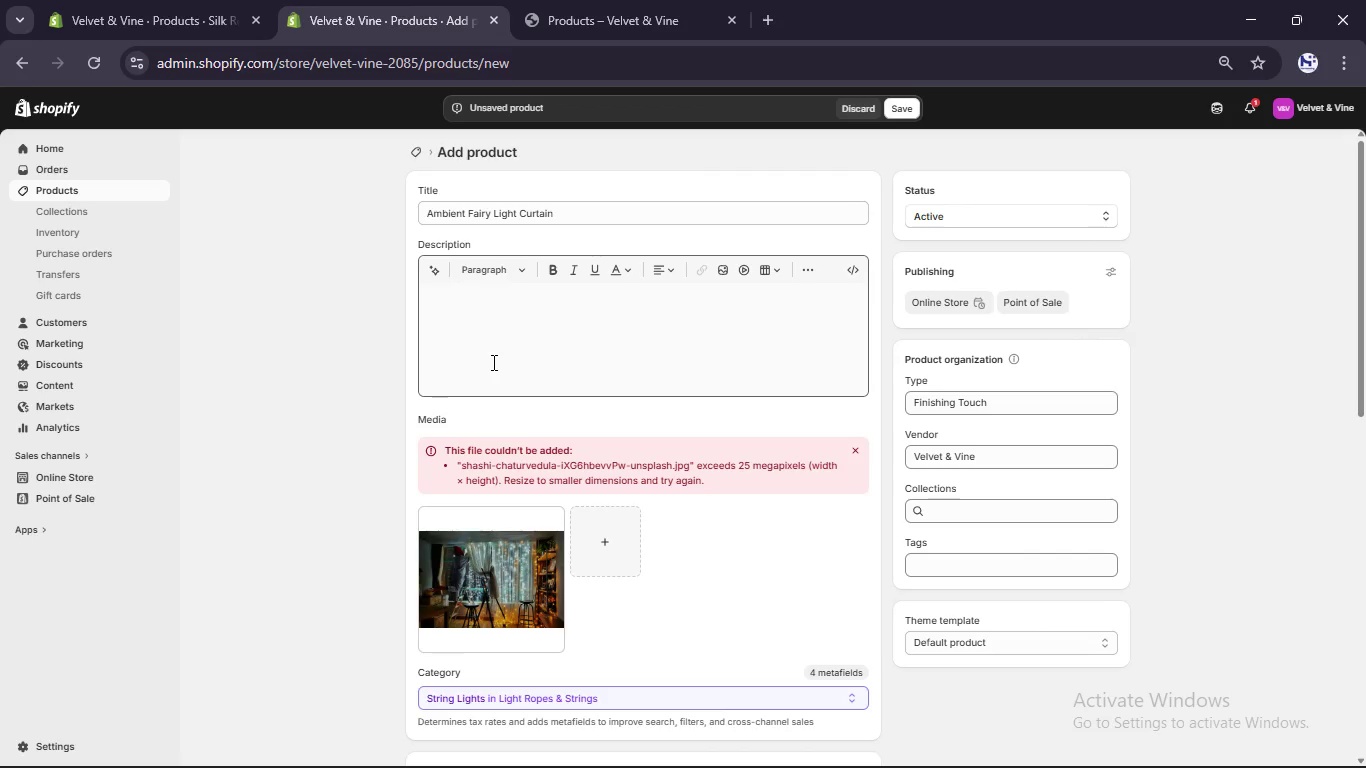 
left_click([492, 362])
 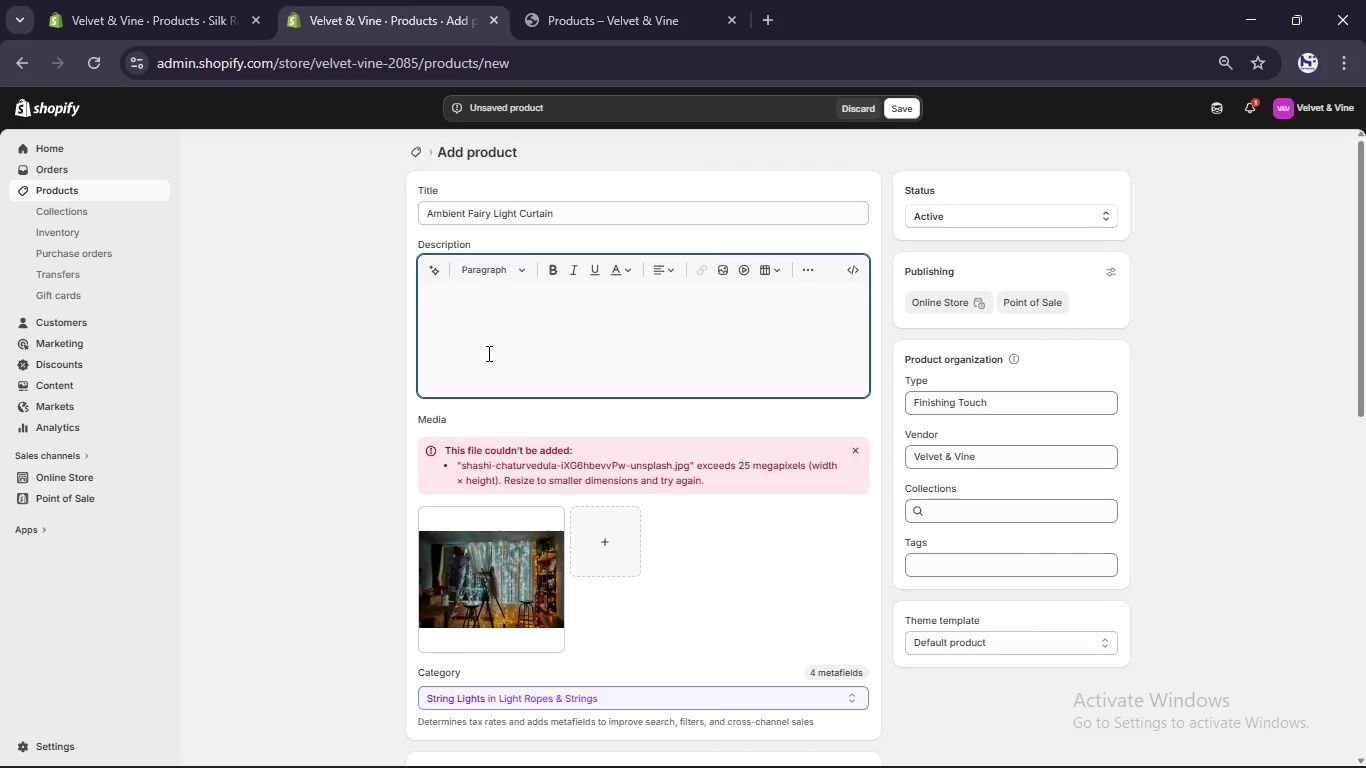 
type(The Ambient Fairy Light Crt)
key(Backspace)
key(Backspace)
type(urtain transforms any wall or outdoor space into a glowing emotional canvs)
key(Backspace)
key(Backspace)
type(s)
key(Backspace)
type(vas. ideal for evening proposal where atmosphere becomes everytinhg)
key(Backspace)
key(Backspace)
key(Backspace)
key(Backspace)
type(hing.)
 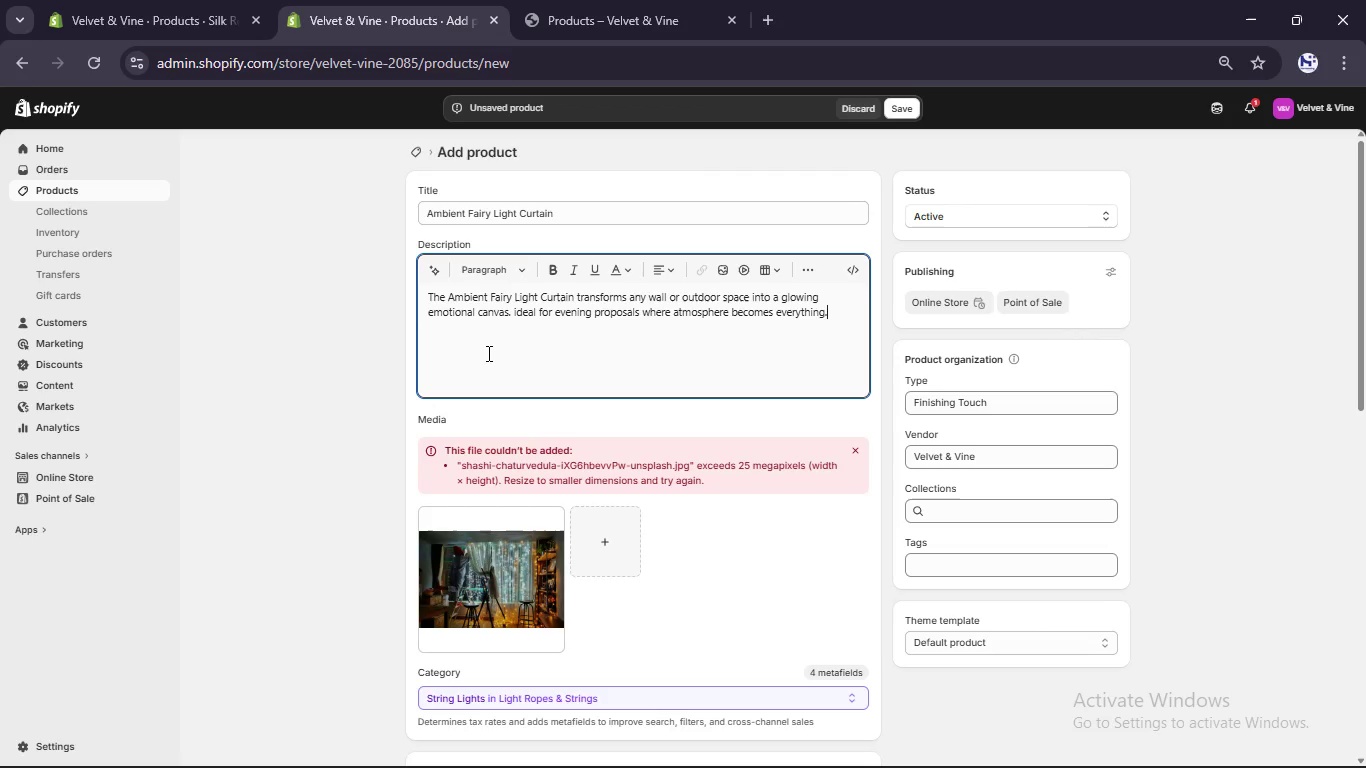 
left_click([511, 316])
 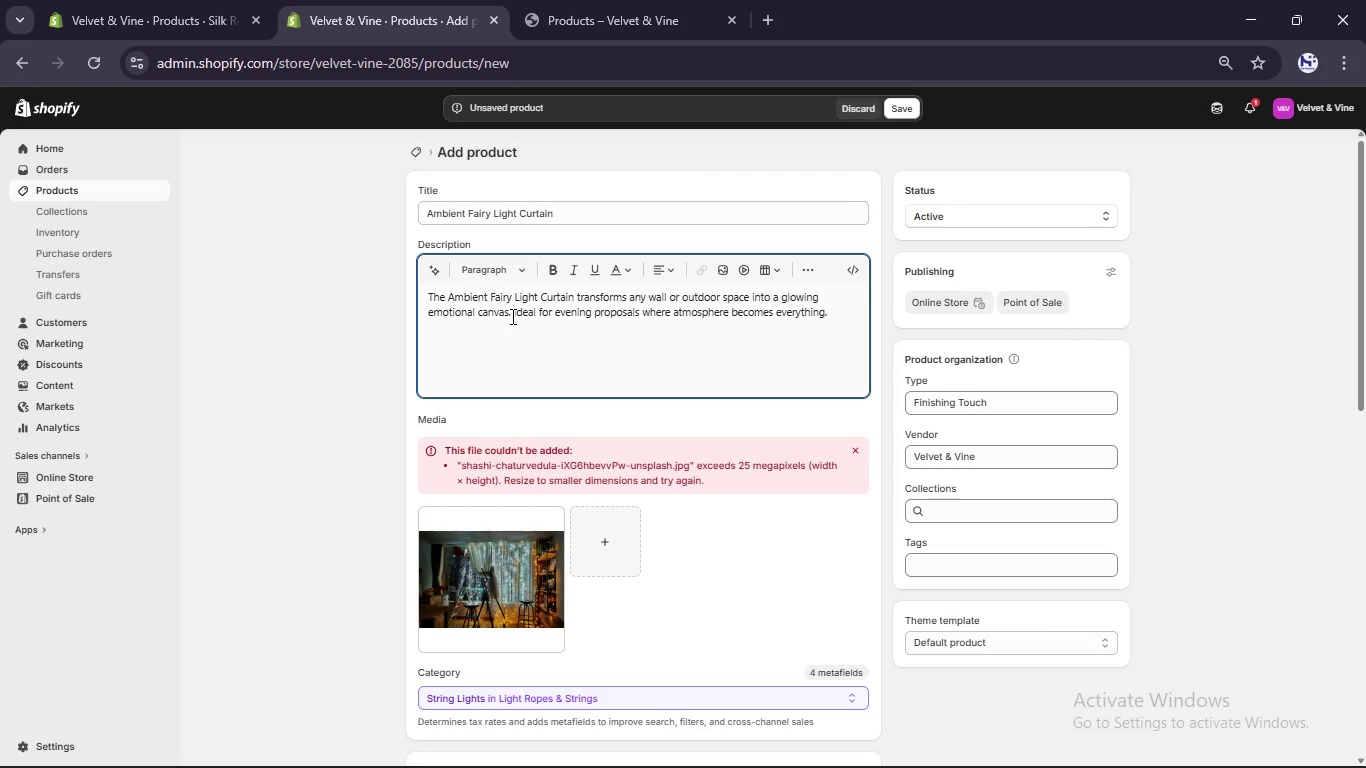 
key(Backspace)
 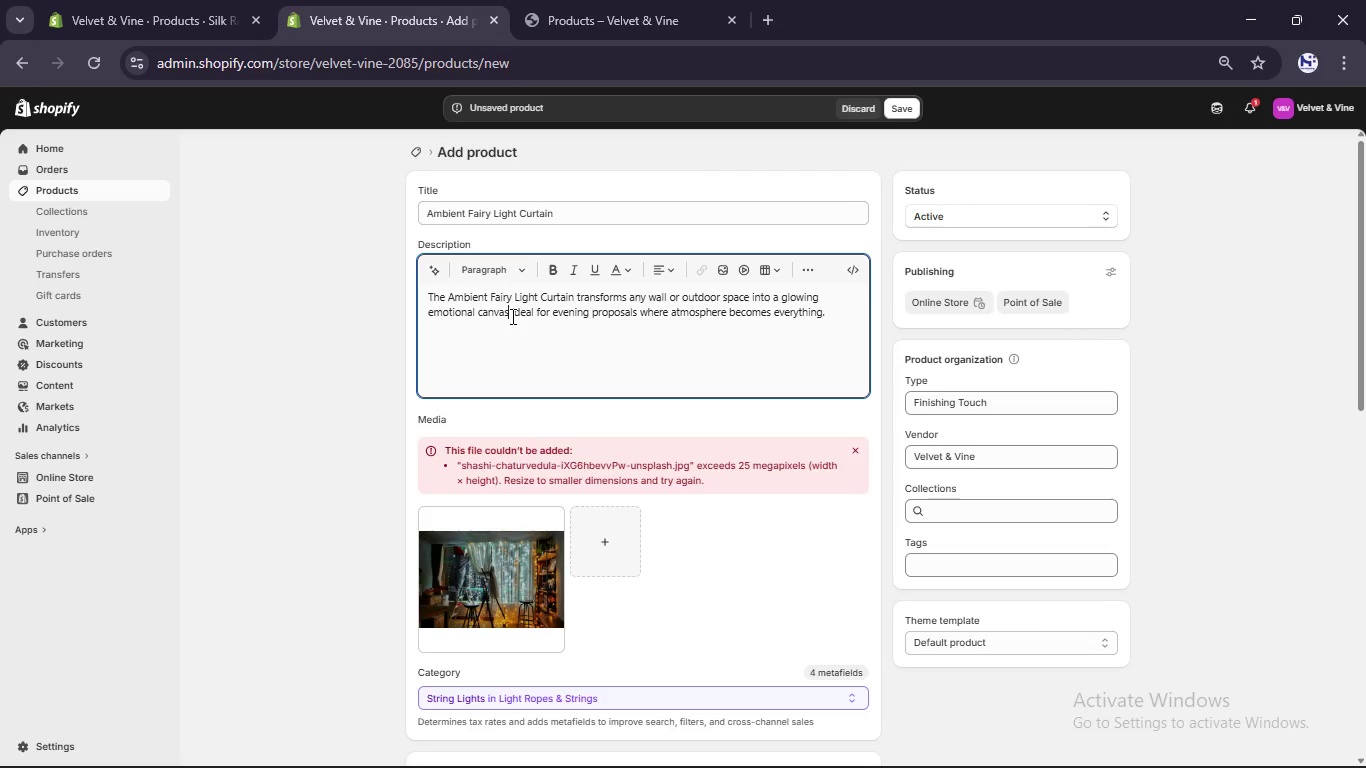 
key(Period)
 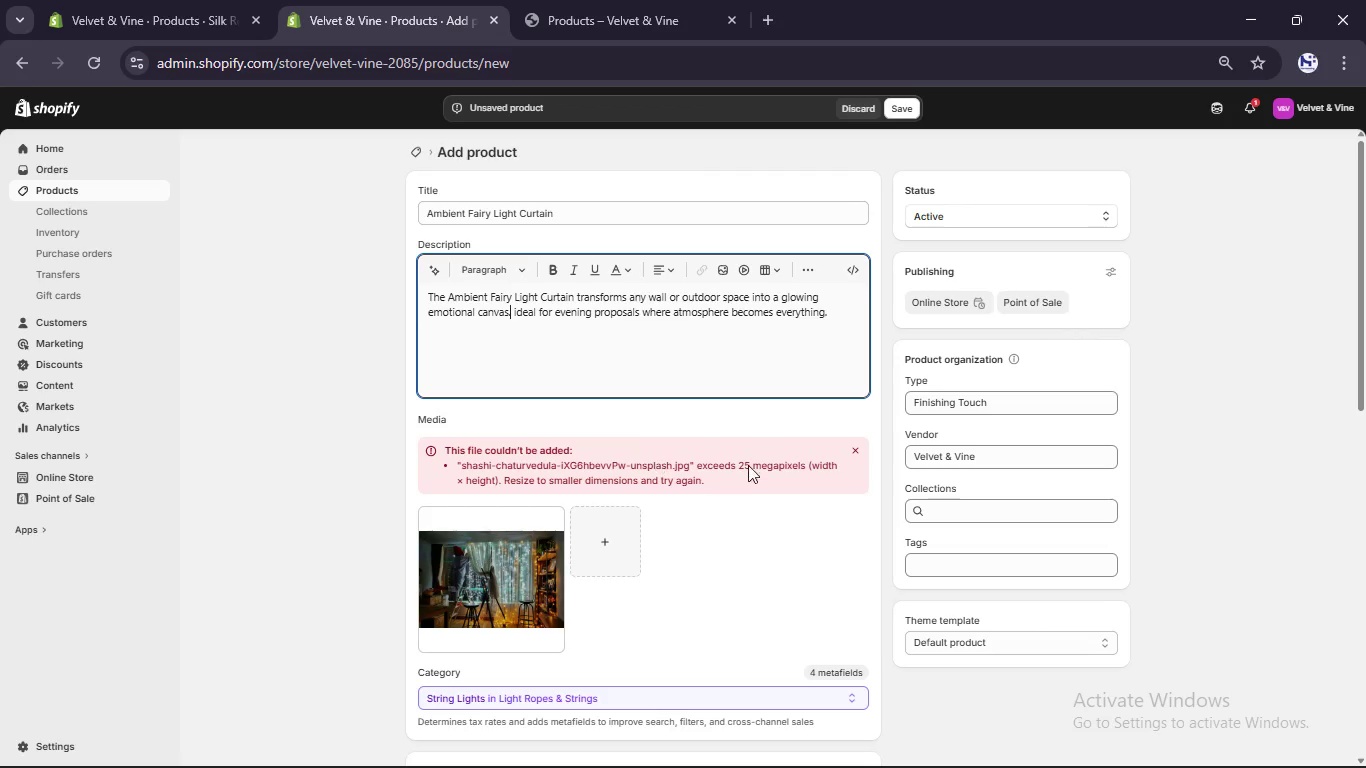 
scroll: coordinate [833, 480], scroll_direction: down, amount: 3.0
 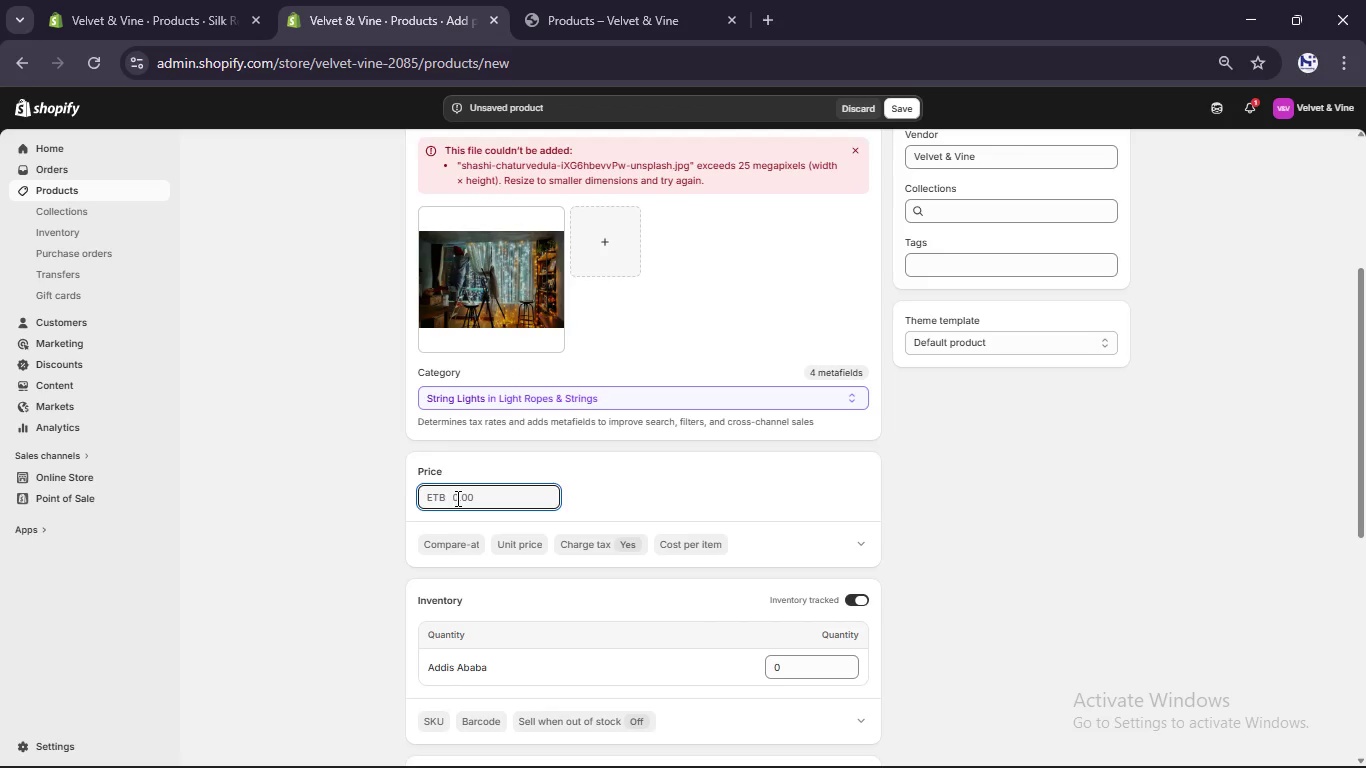 
key(Numpad2)
 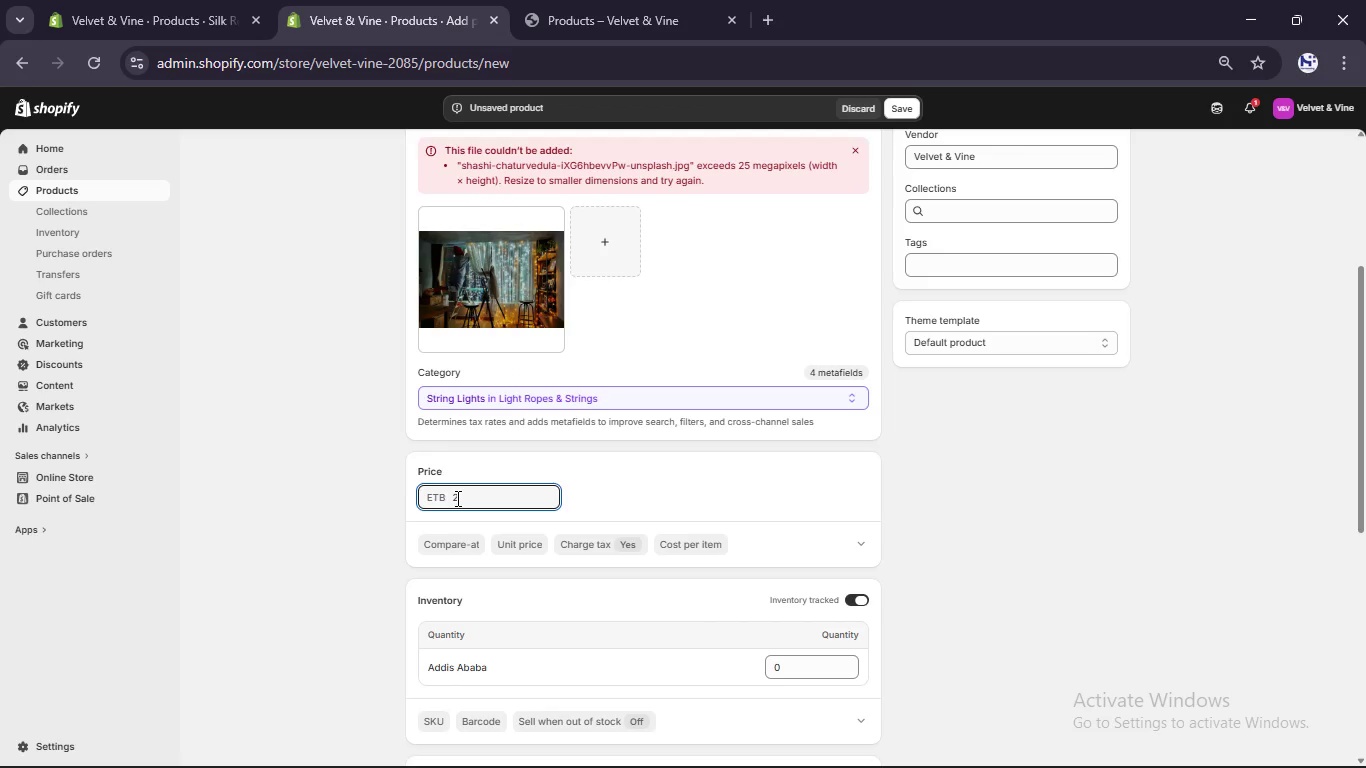 
key(Numpad5)
 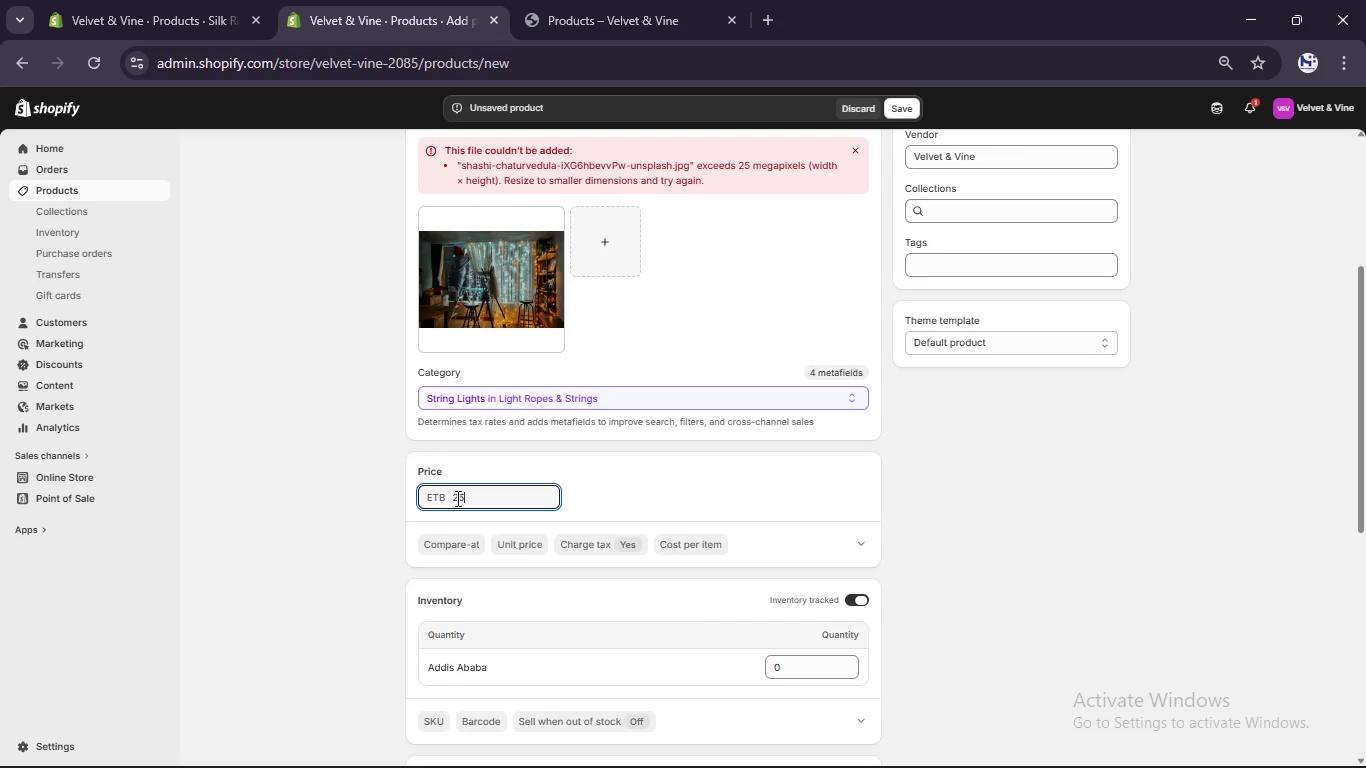 
key(Numpad0)
 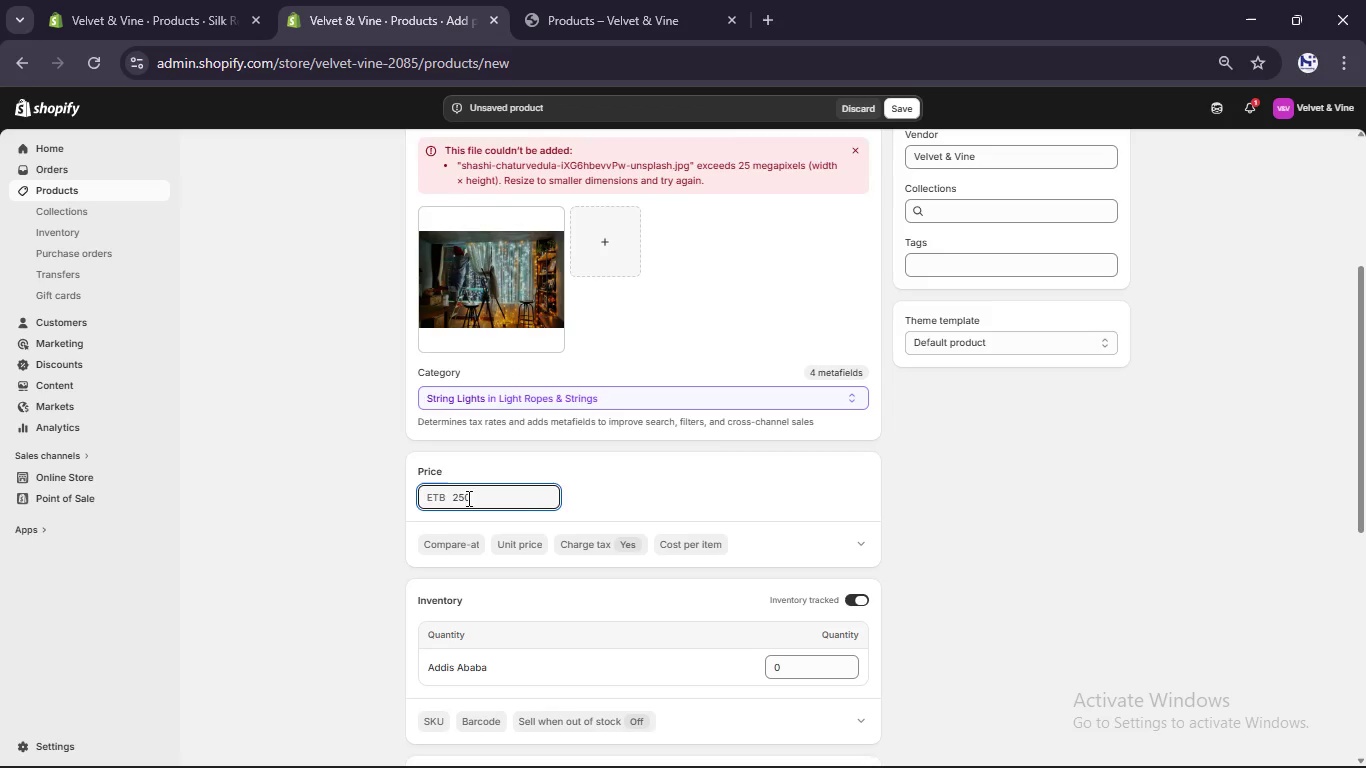 
scroll: coordinate [468, 498], scroll_direction: down, amount: 1.0
 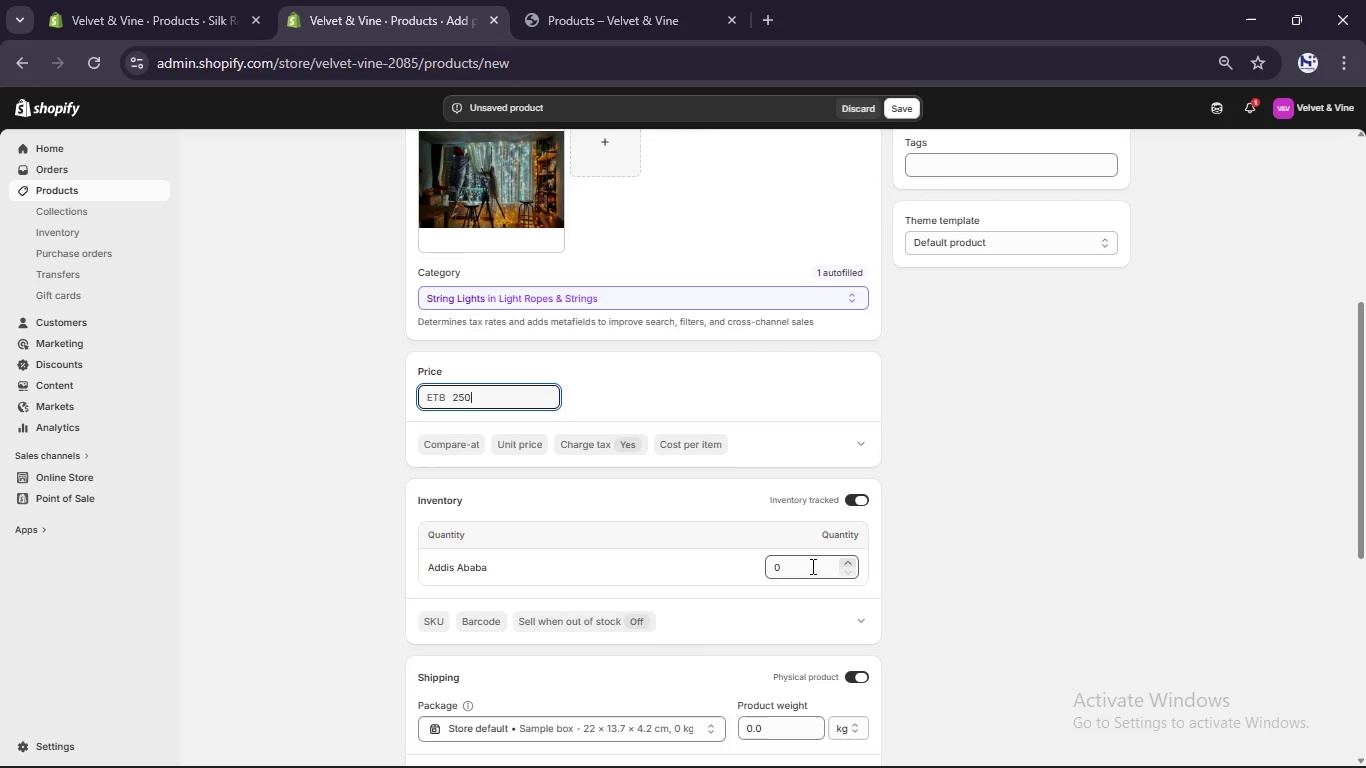 
left_click([804, 570])
 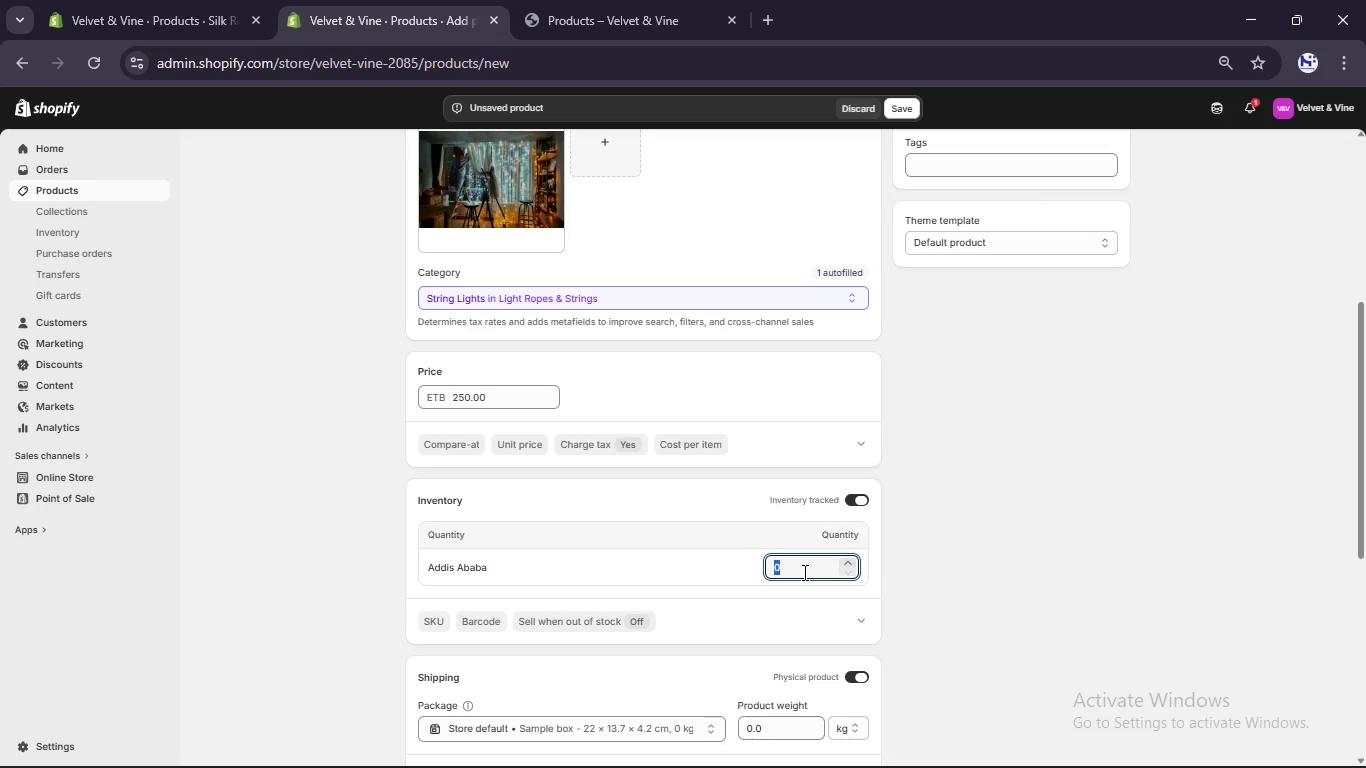 
key(Numpad5)
 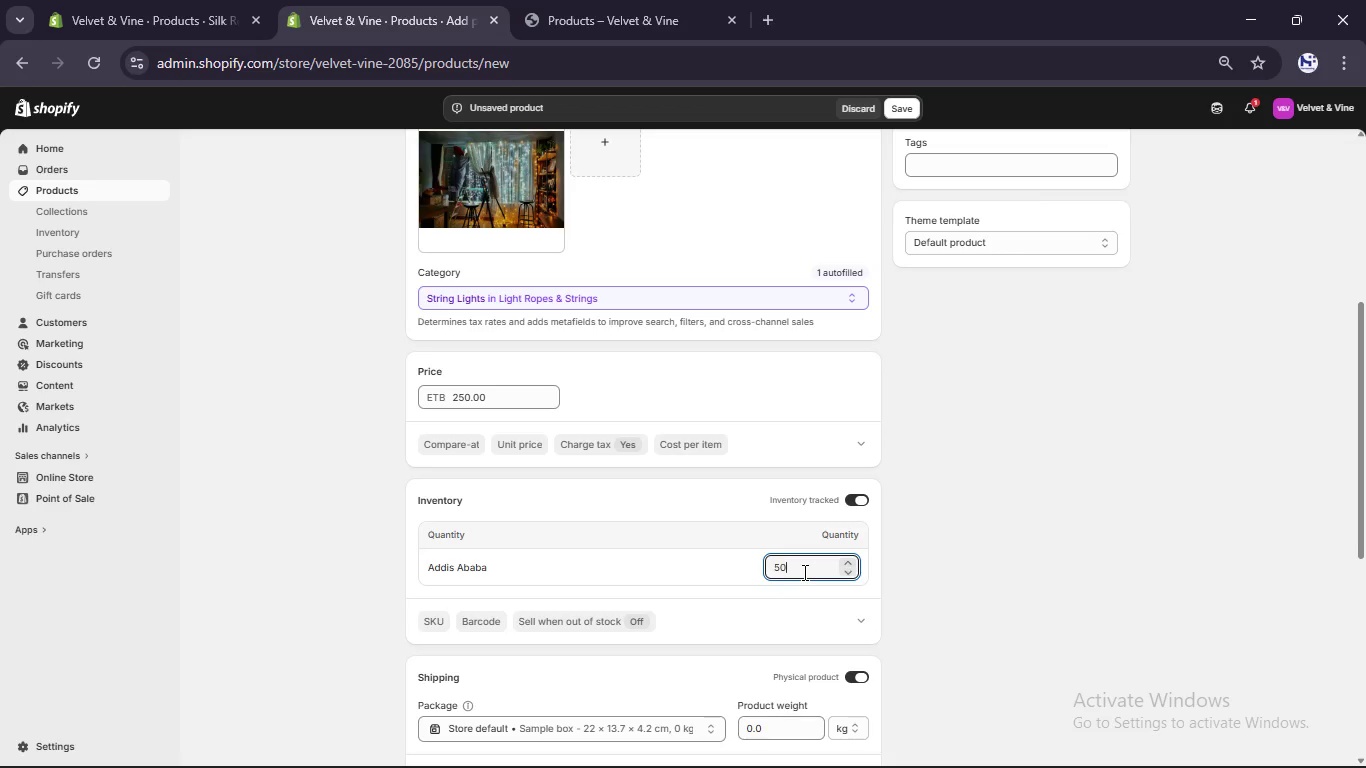 
key(Numpad0)
 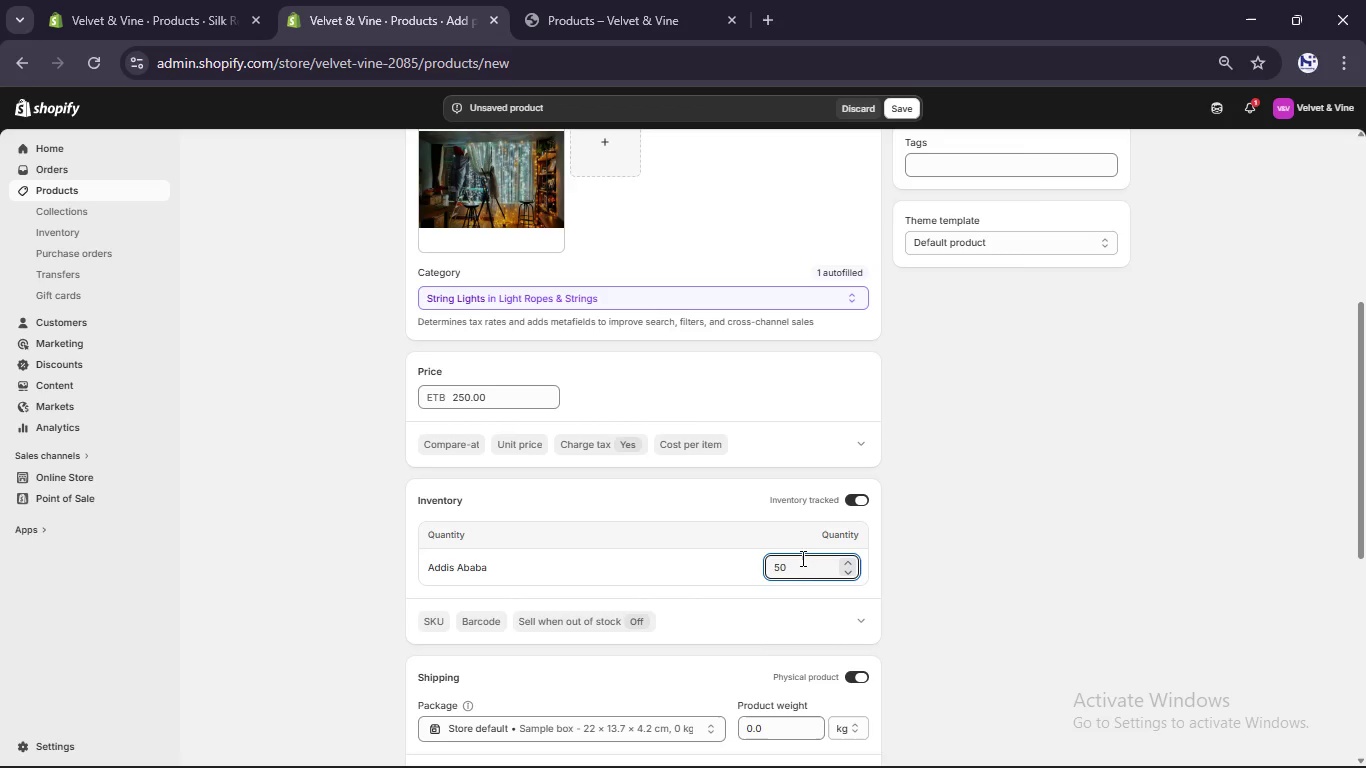 
scroll: coordinate [774, 603], scroll_direction: down, amount: 3.0
 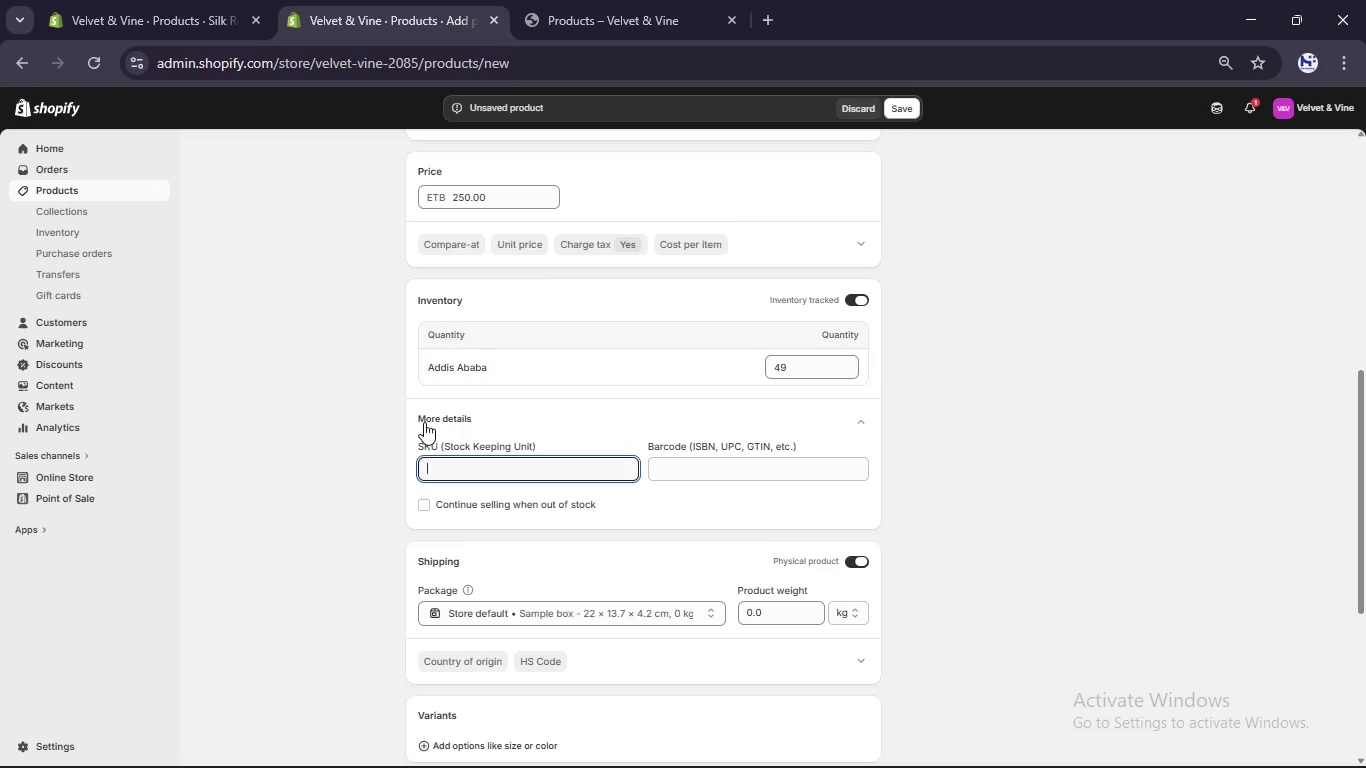 
key(CapsLock)
 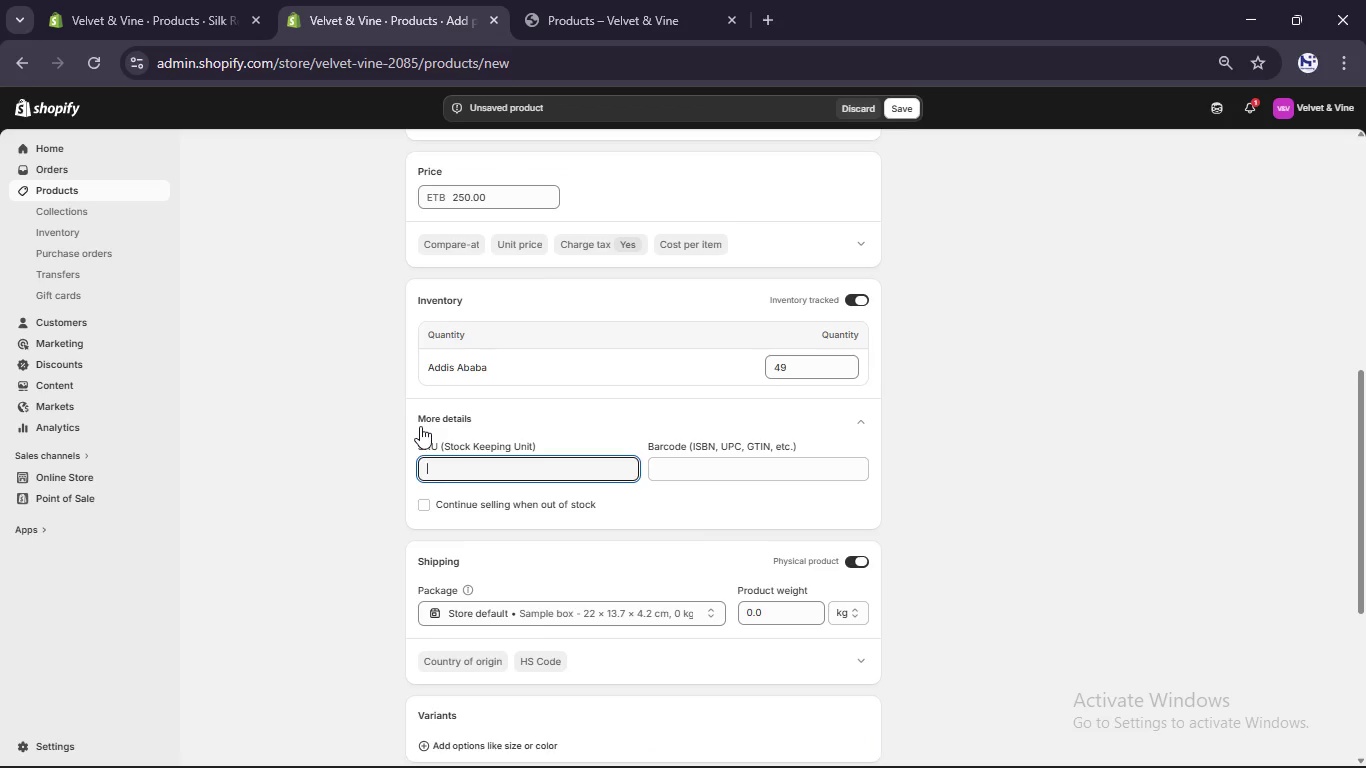 
type(VVN-FT-009)
 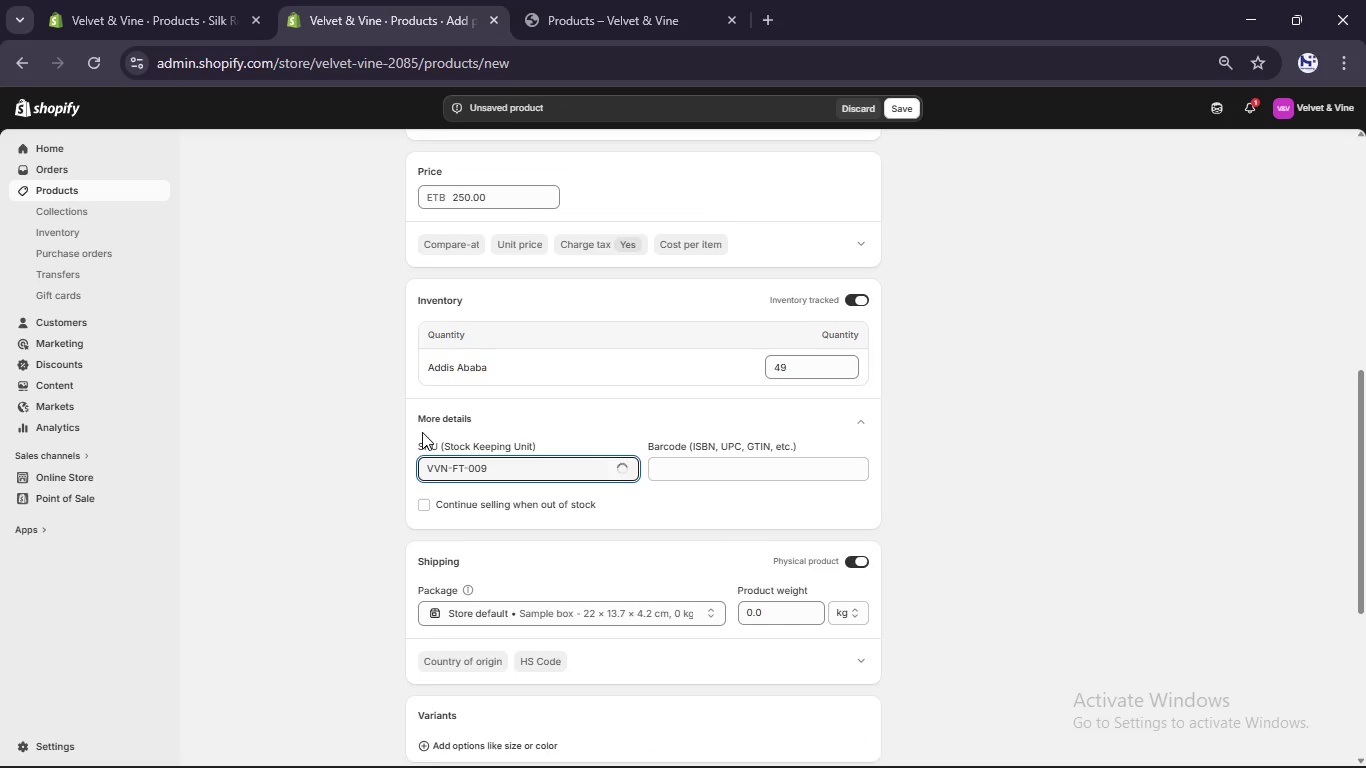 
scroll: coordinate [464, 435], scroll_direction: down, amount: 2.0
 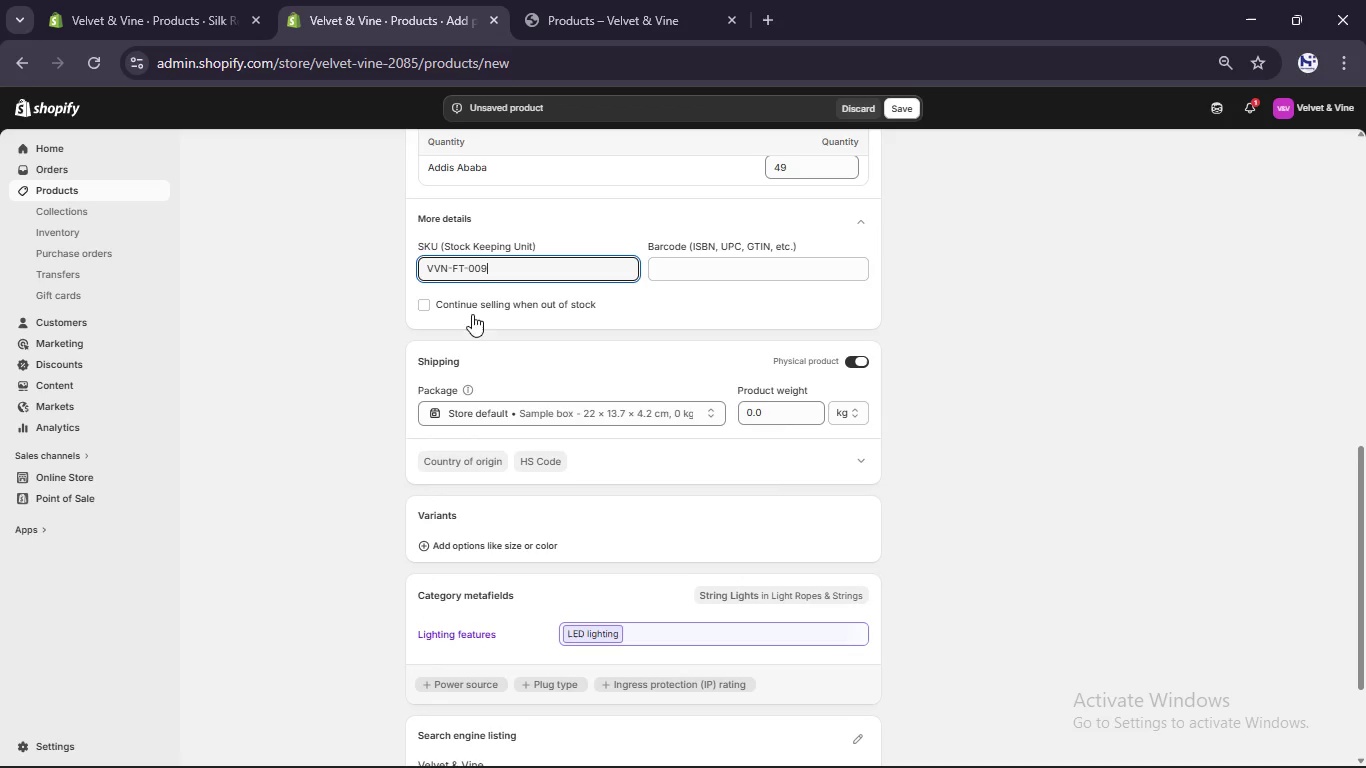 
left_click([475, 302])
 